 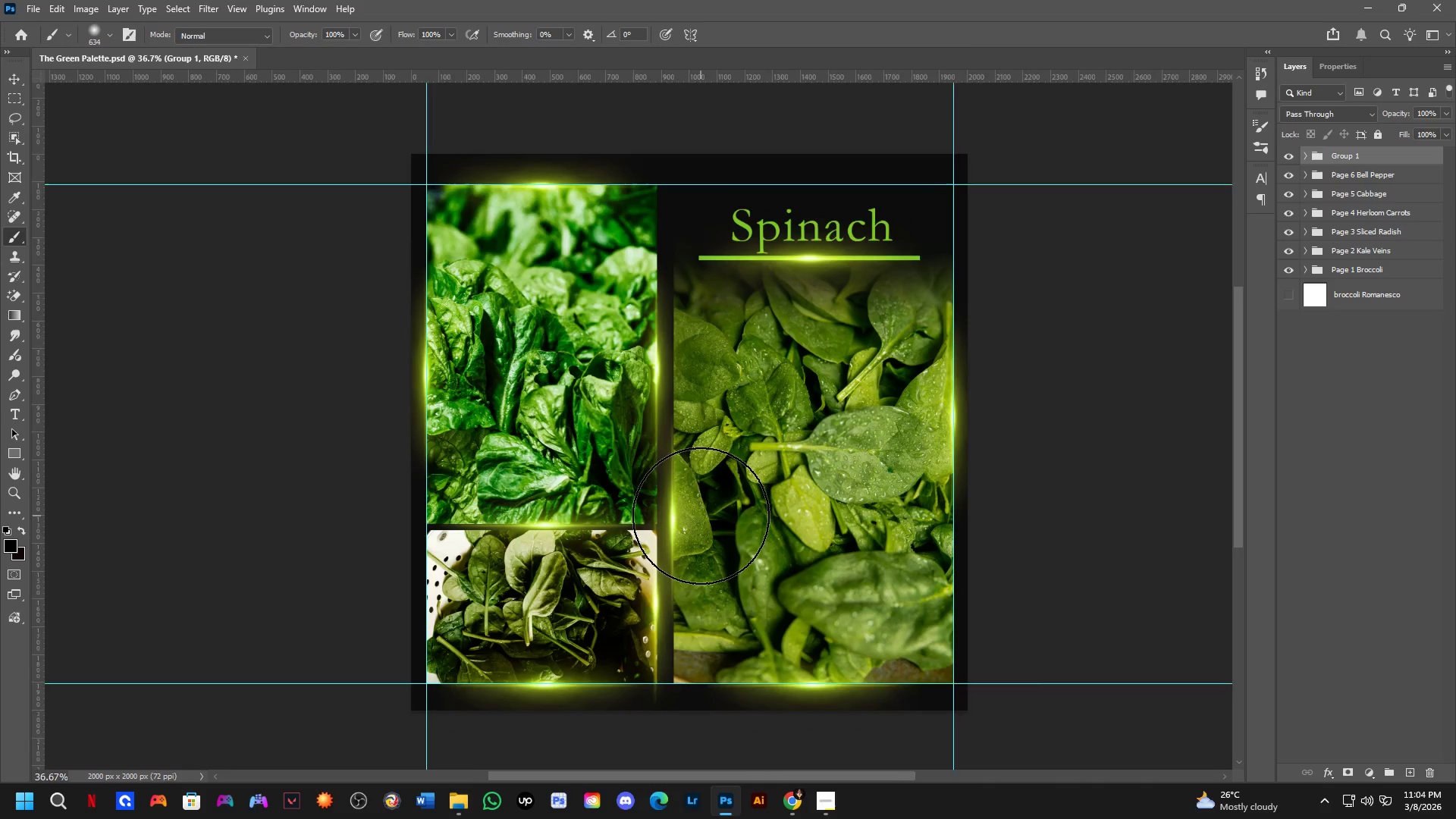 
scroll: coordinate [701, 516], scroll_direction: down, amount: 2.0
 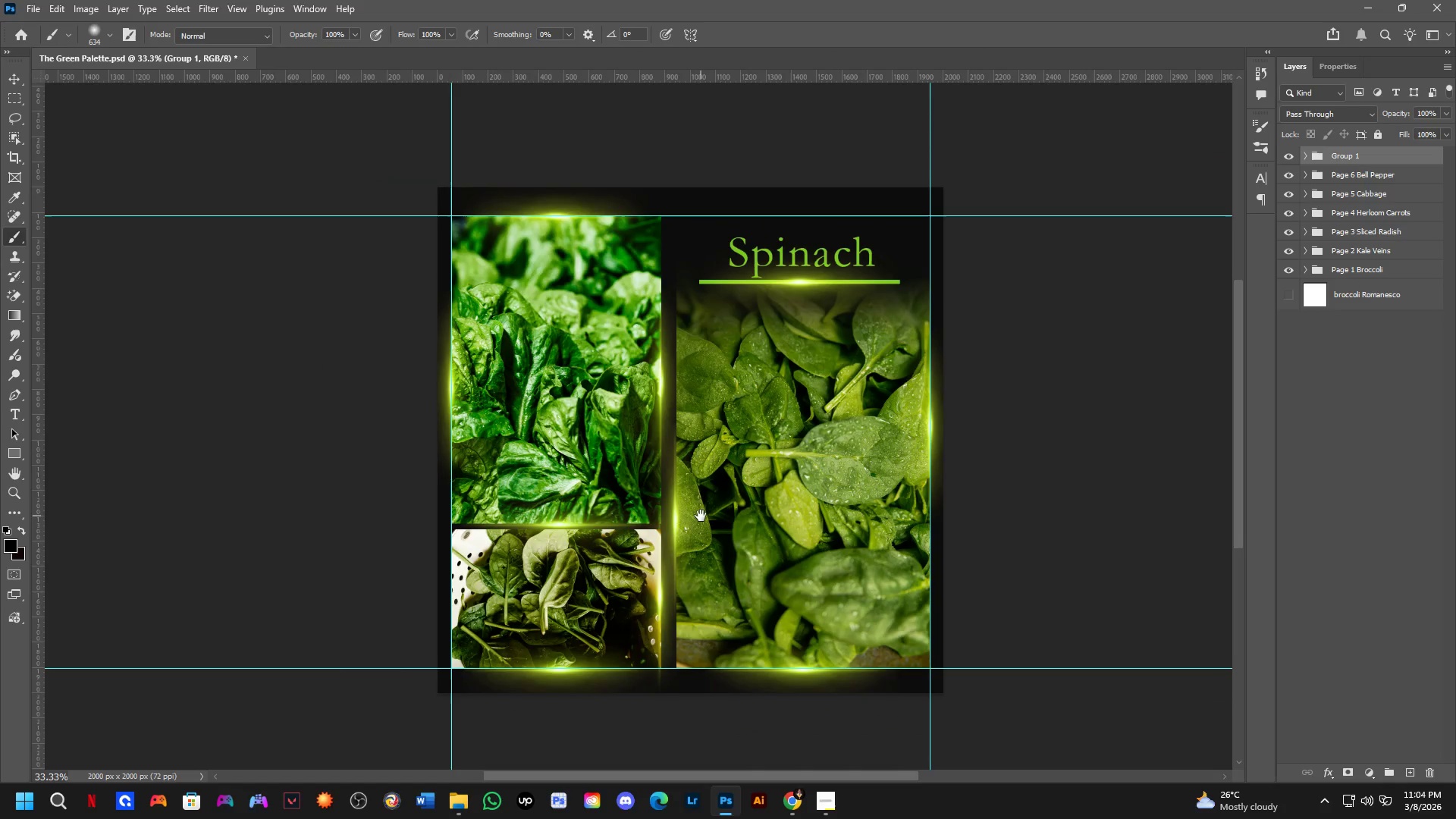 
hold_key(key=Space, duration=0.58)
 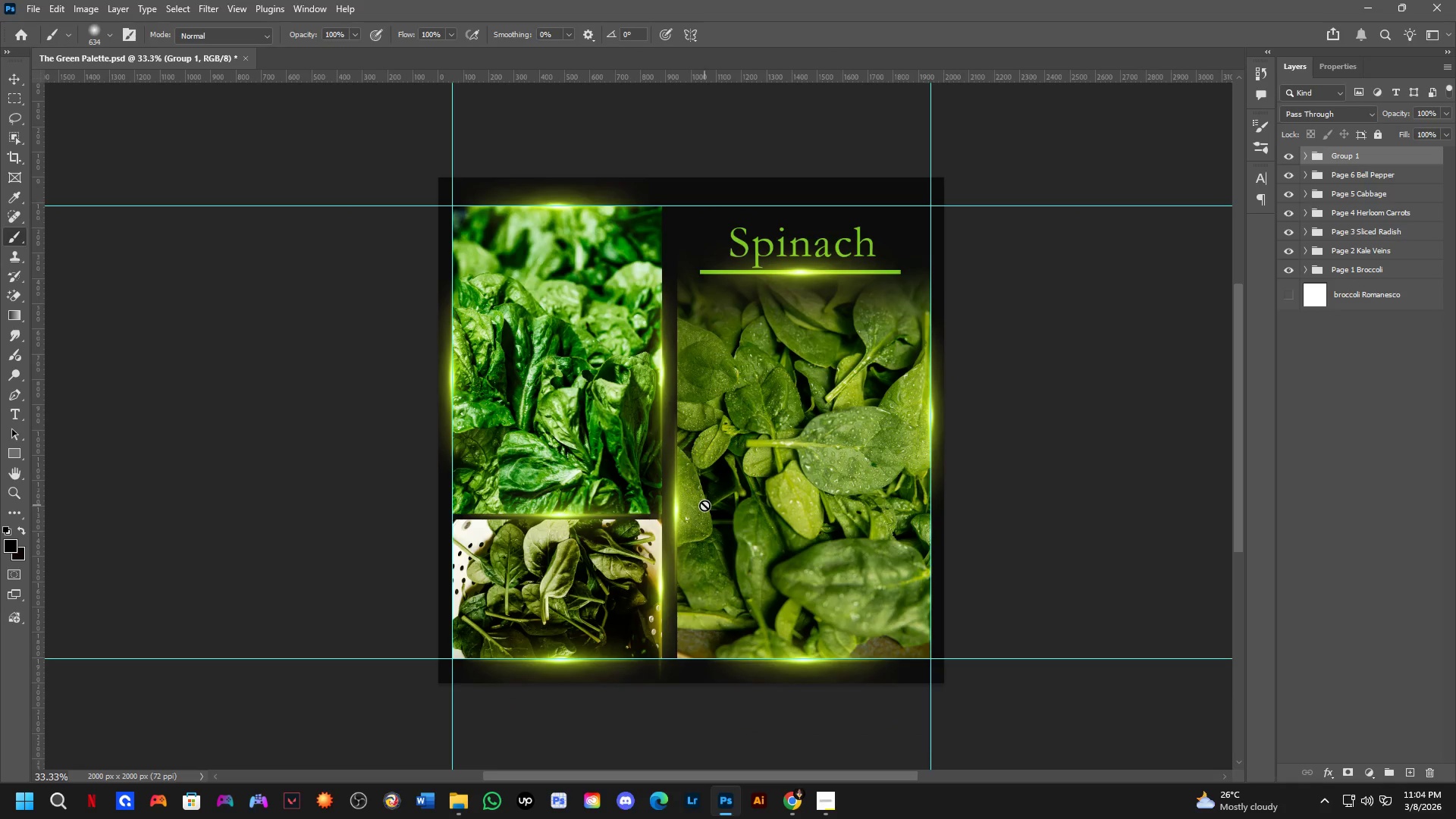 
left_click_drag(start_coordinate=[700, 513], to_coordinate=[701, 503])
 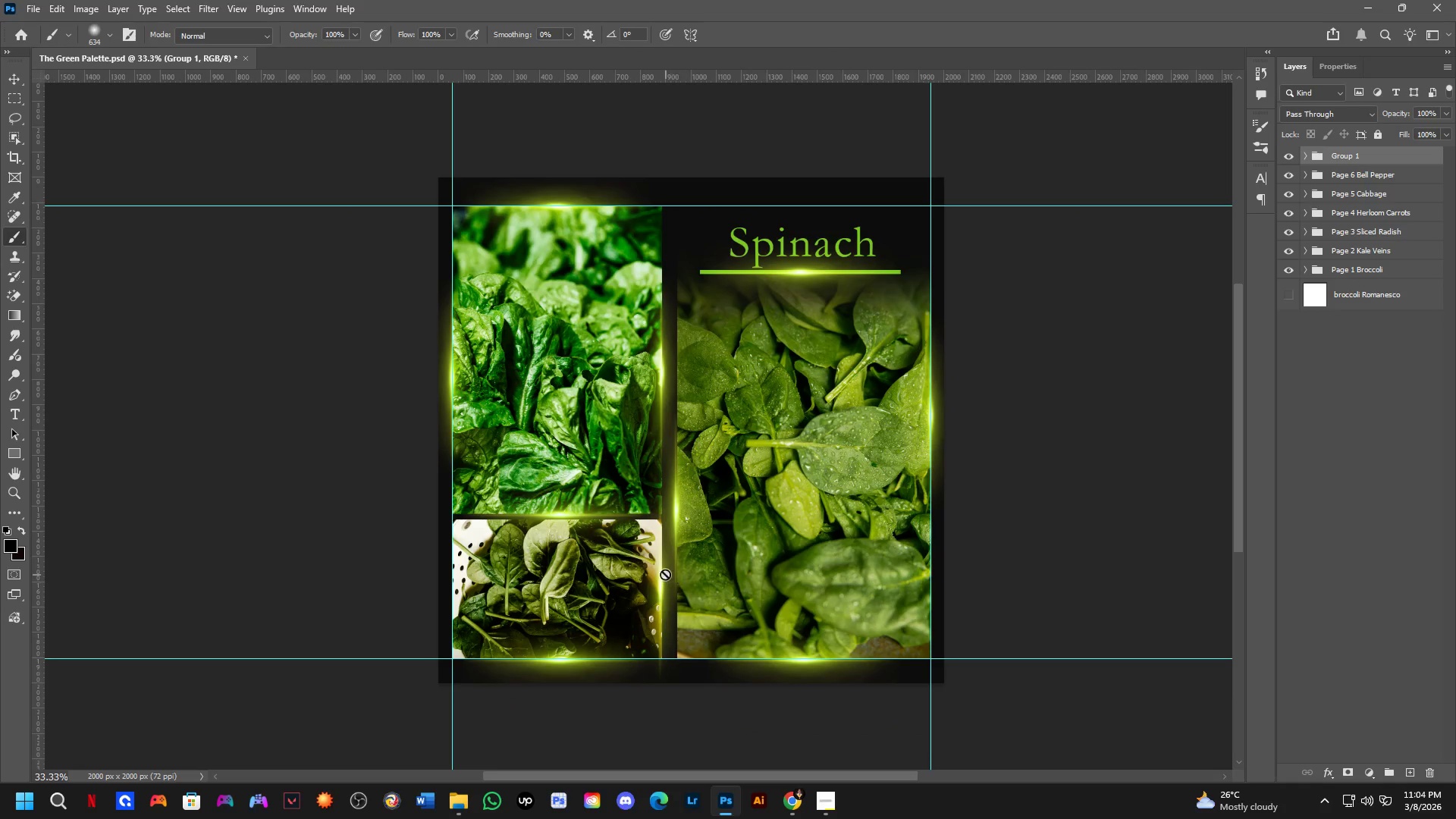 
scroll: coordinate [673, 545], scroll_direction: up, amount: 2.0
 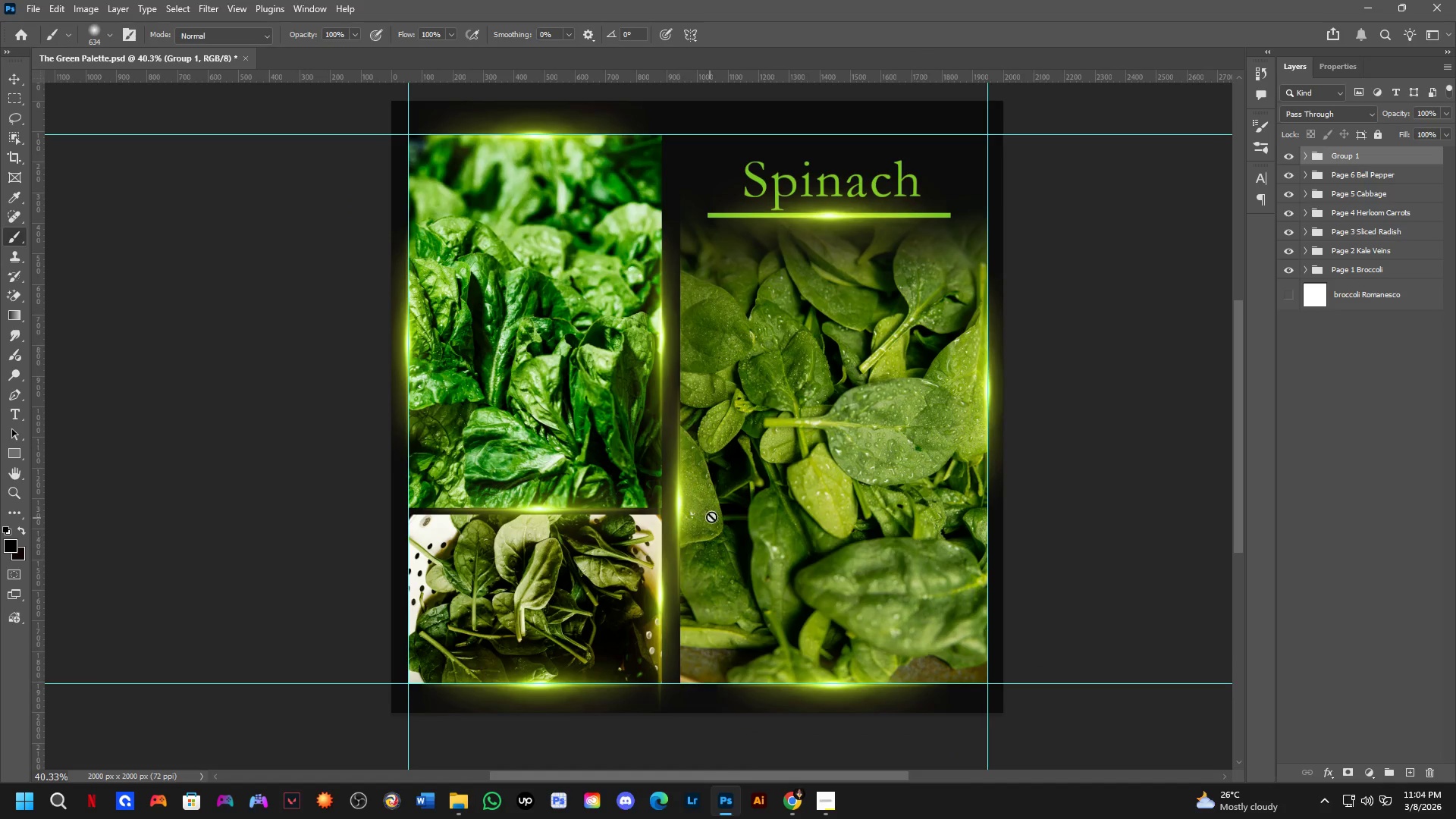 
hold_key(key=Space, duration=0.81)
 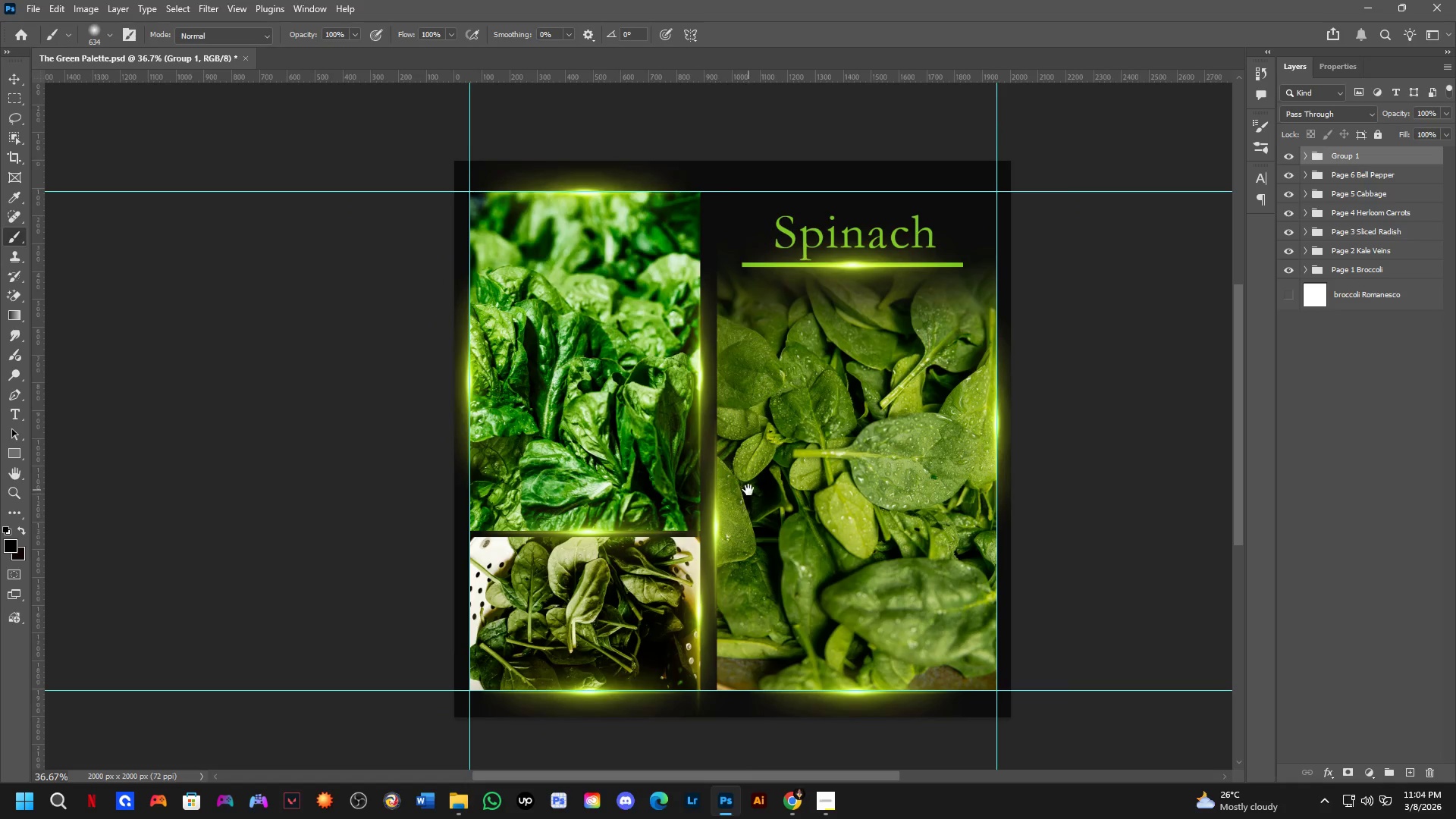 
left_click_drag(start_coordinate=[720, 507], to_coordinate=[754, 529])
 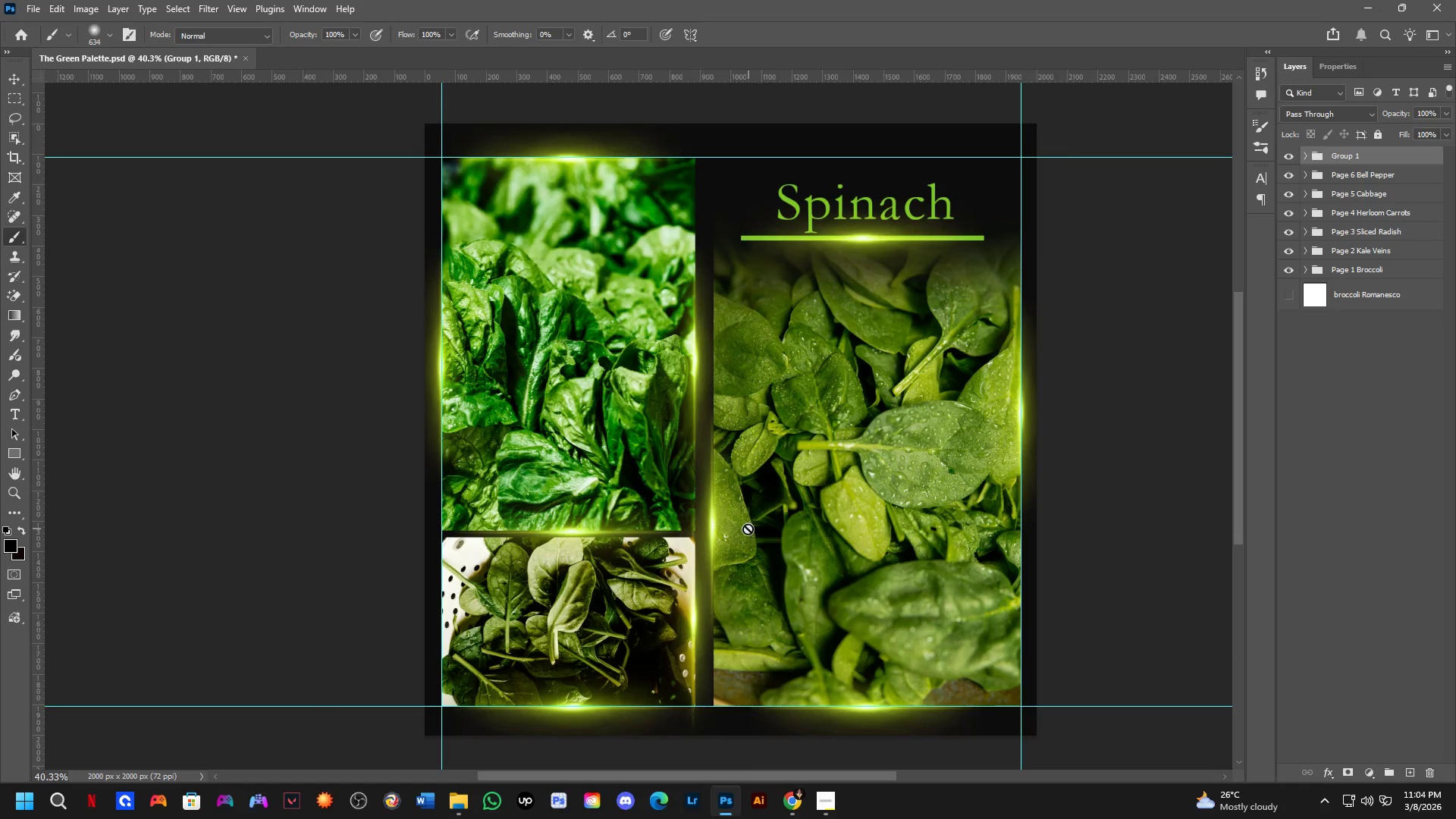 
scroll: coordinate [748, 529], scroll_direction: down, amount: 1.0
 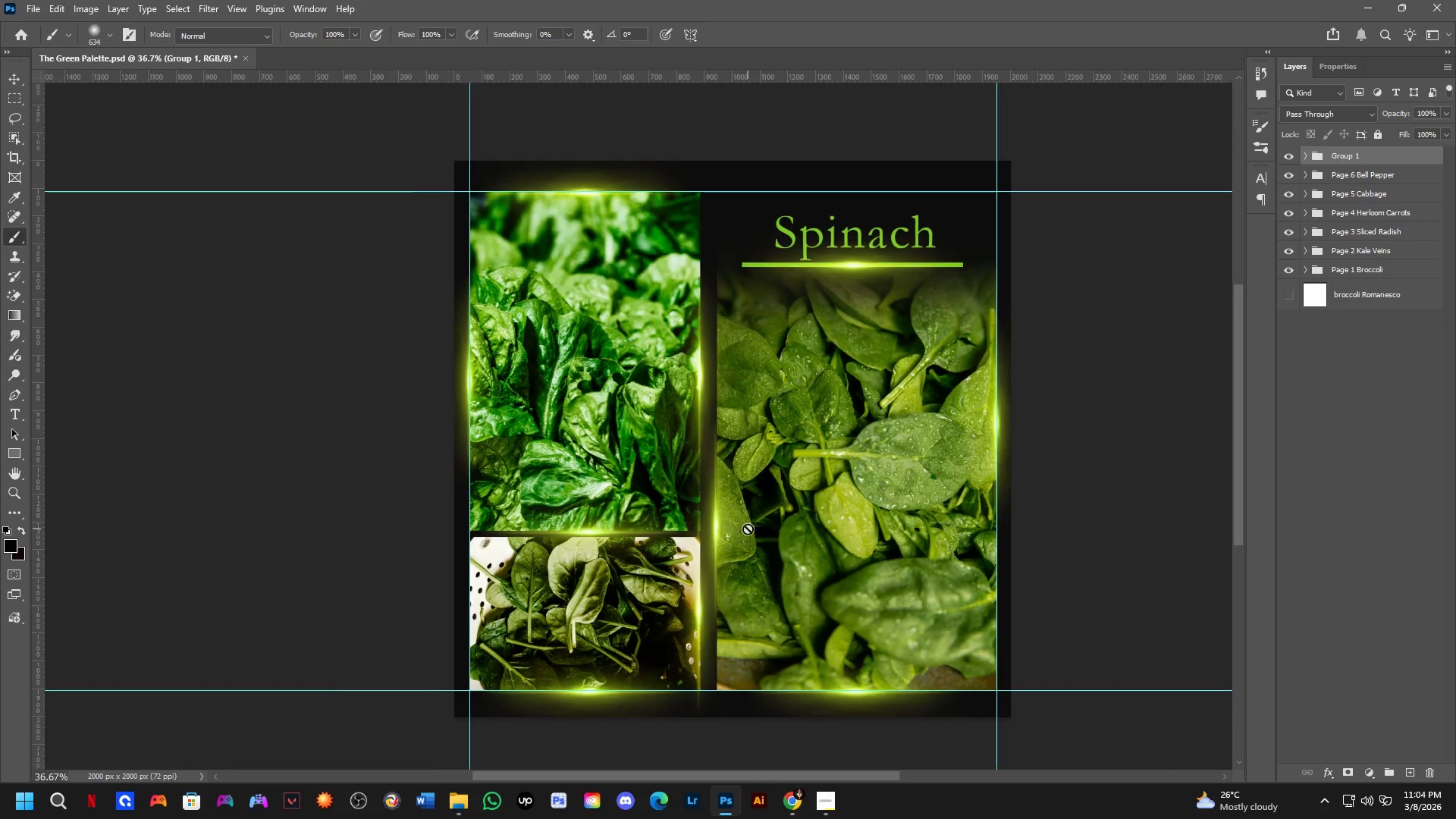 
hold_key(key=Space, duration=1.19)
 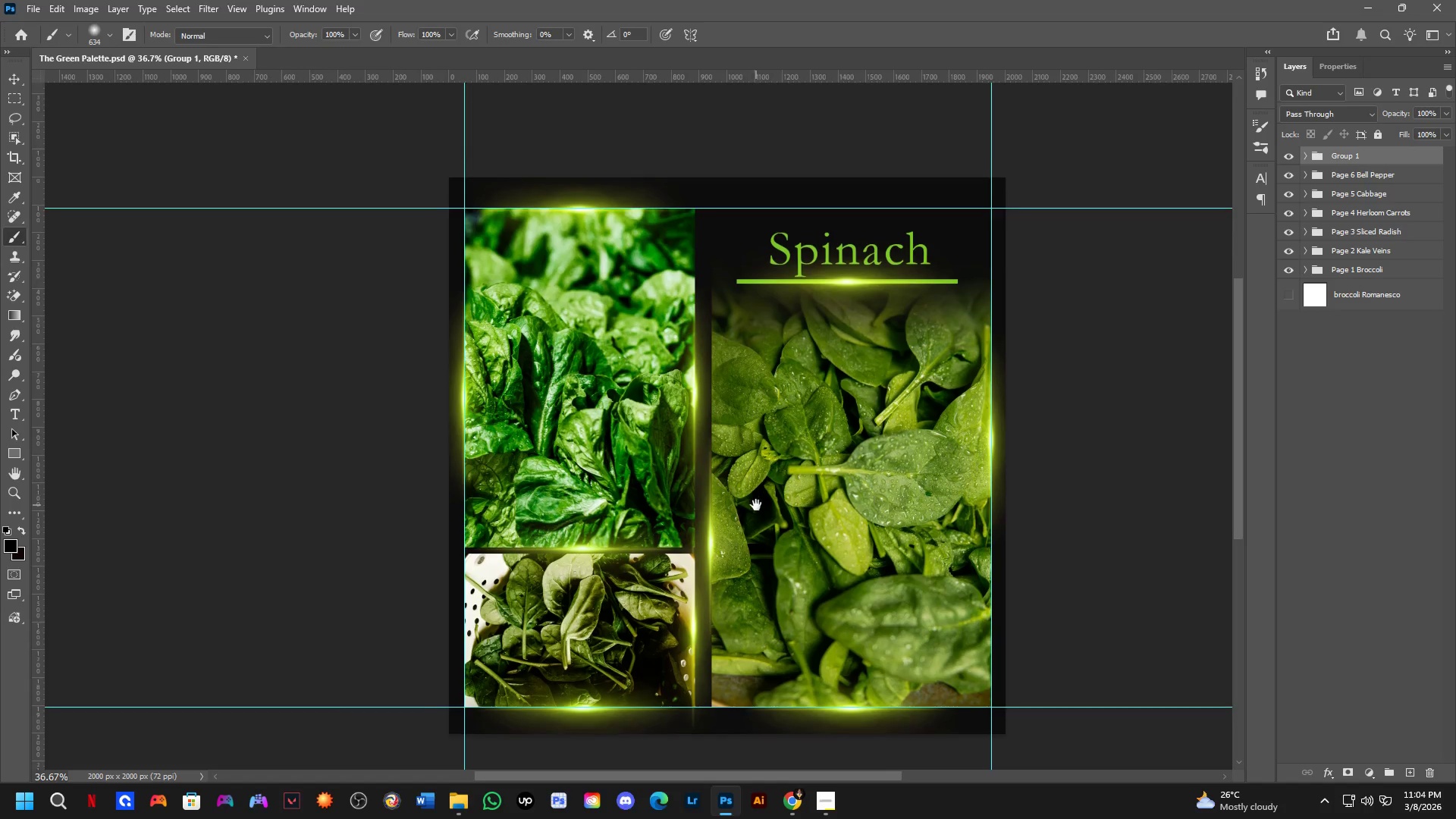 
left_click_drag(start_coordinate=[748, 497], to_coordinate=[743, 513])
 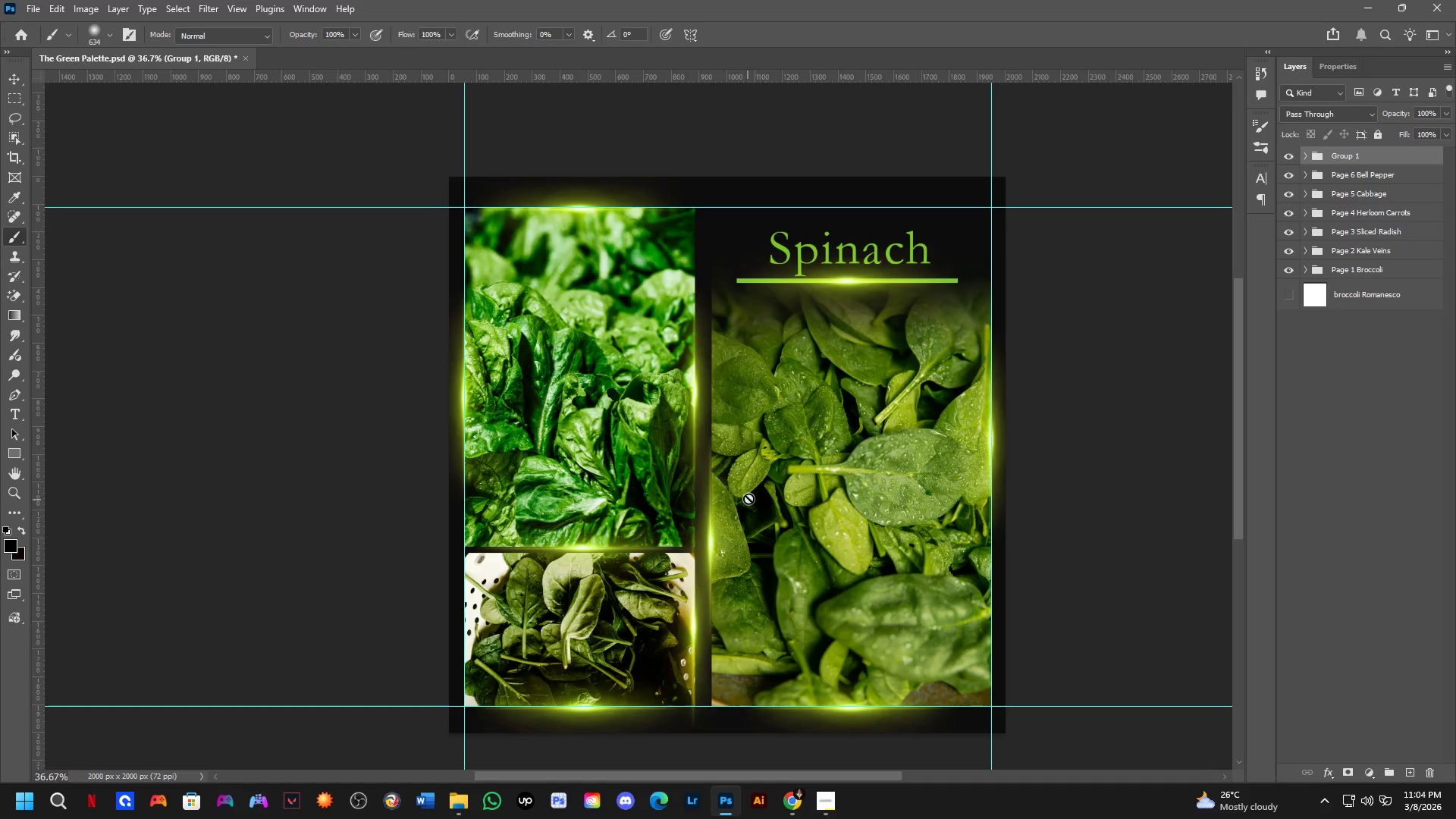 
hold_key(key=Space, duration=0.8)
 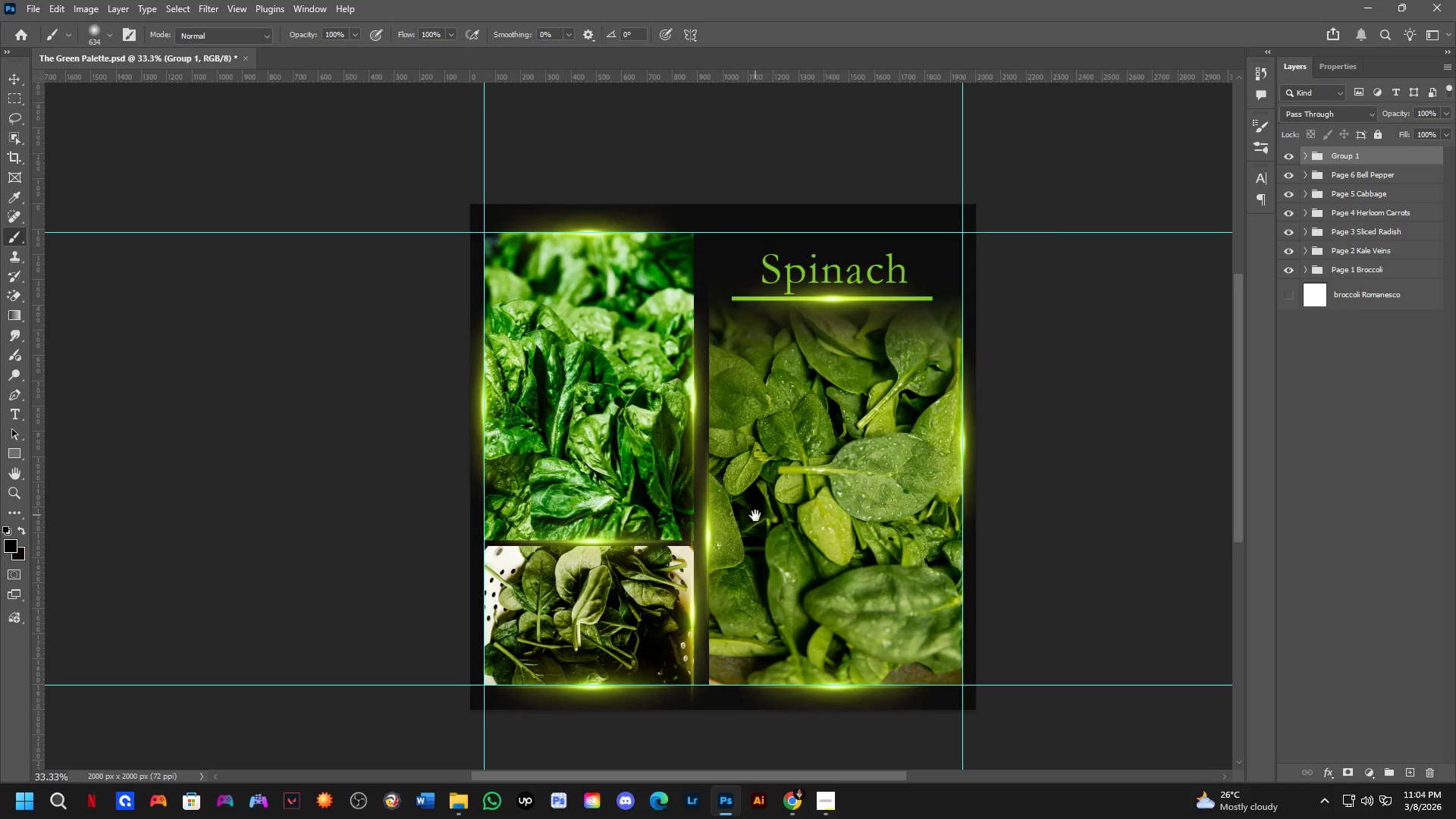 
left_click_drag(start_coordinate=[756, 504], to_coordinate=[749, 502])
 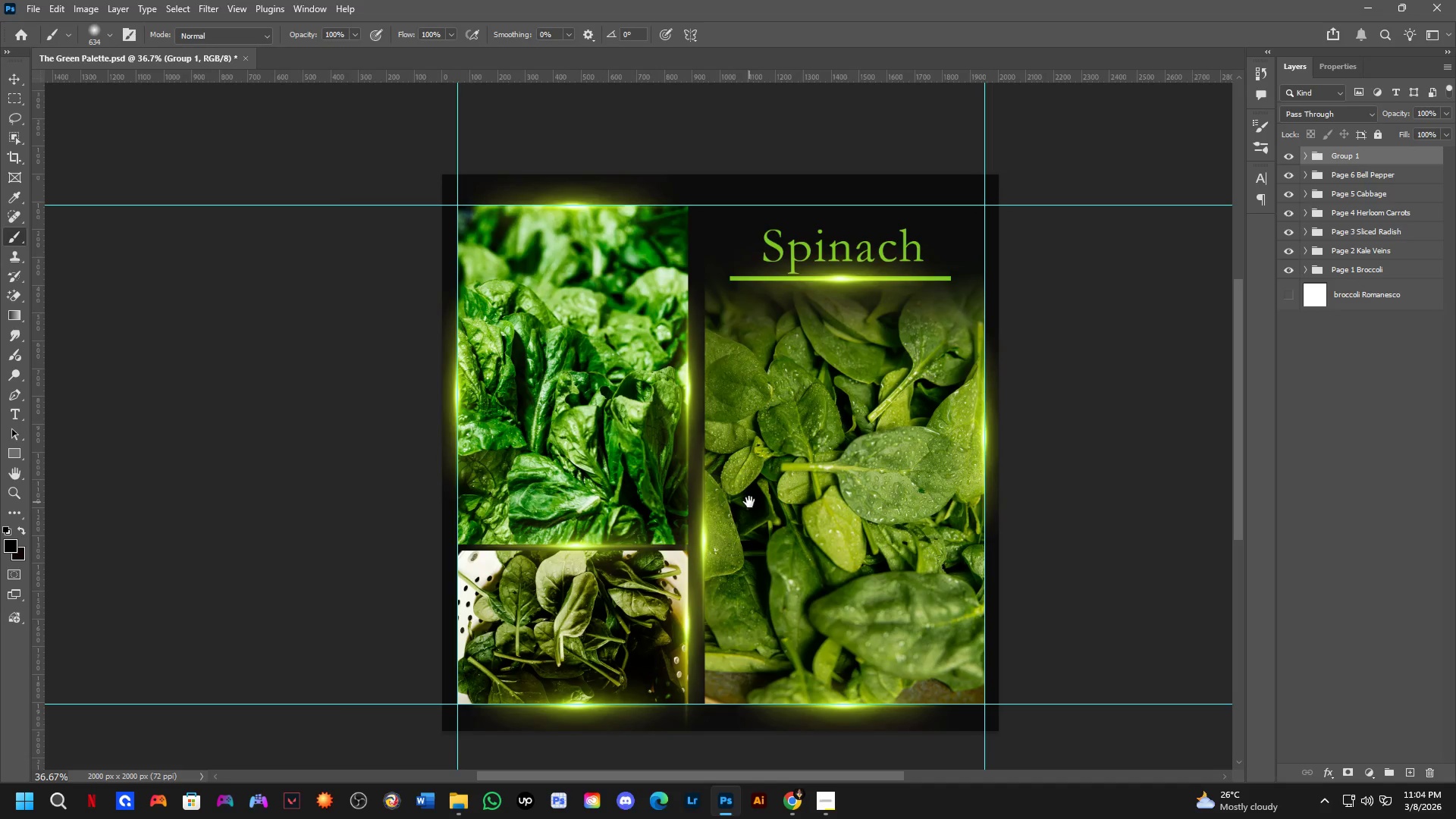 
scroll: coordinate [749, 501], scroll_direction: down, amount: 1.0
 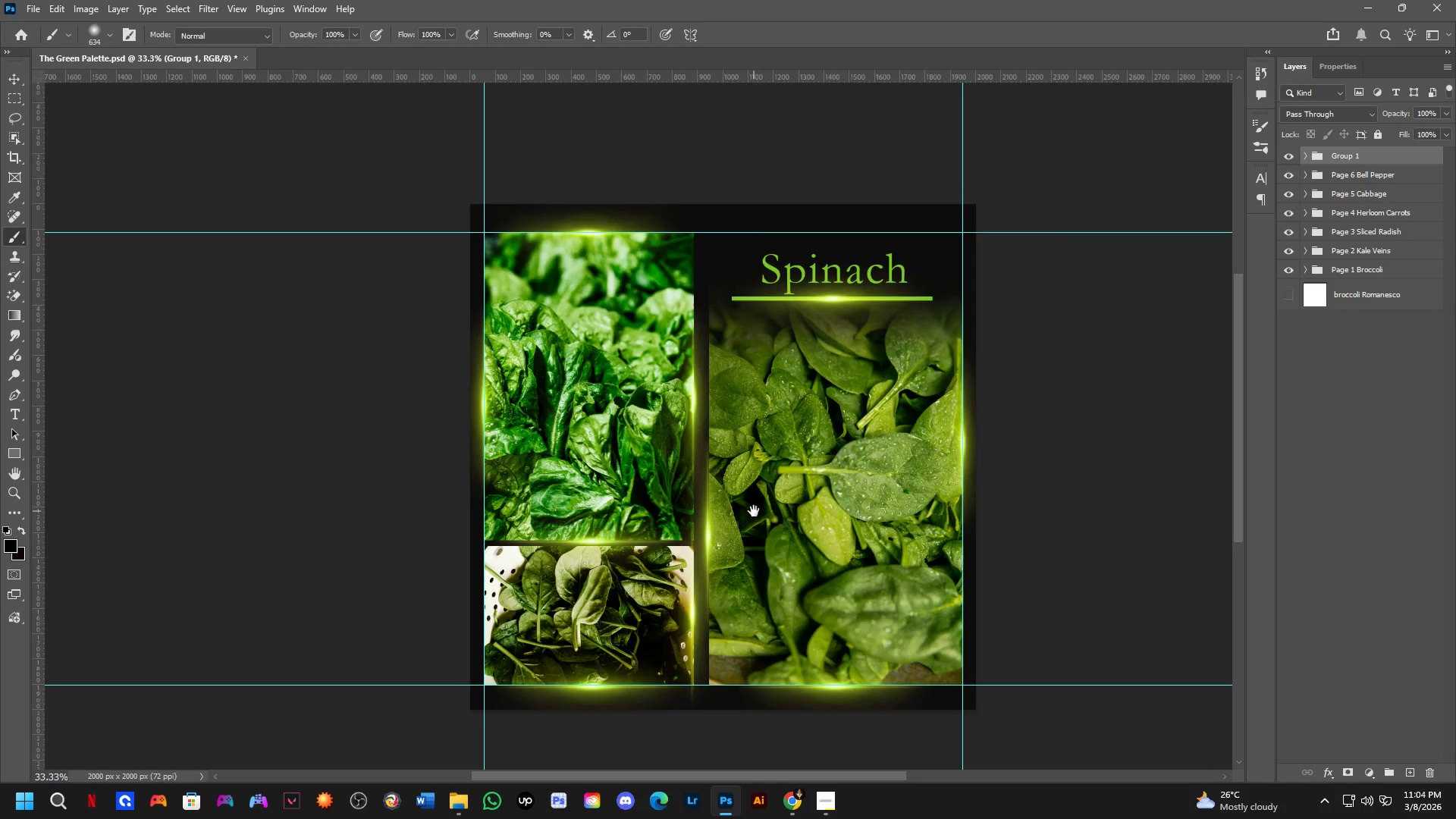 
hold_key(key=Space, duration=1.52)
 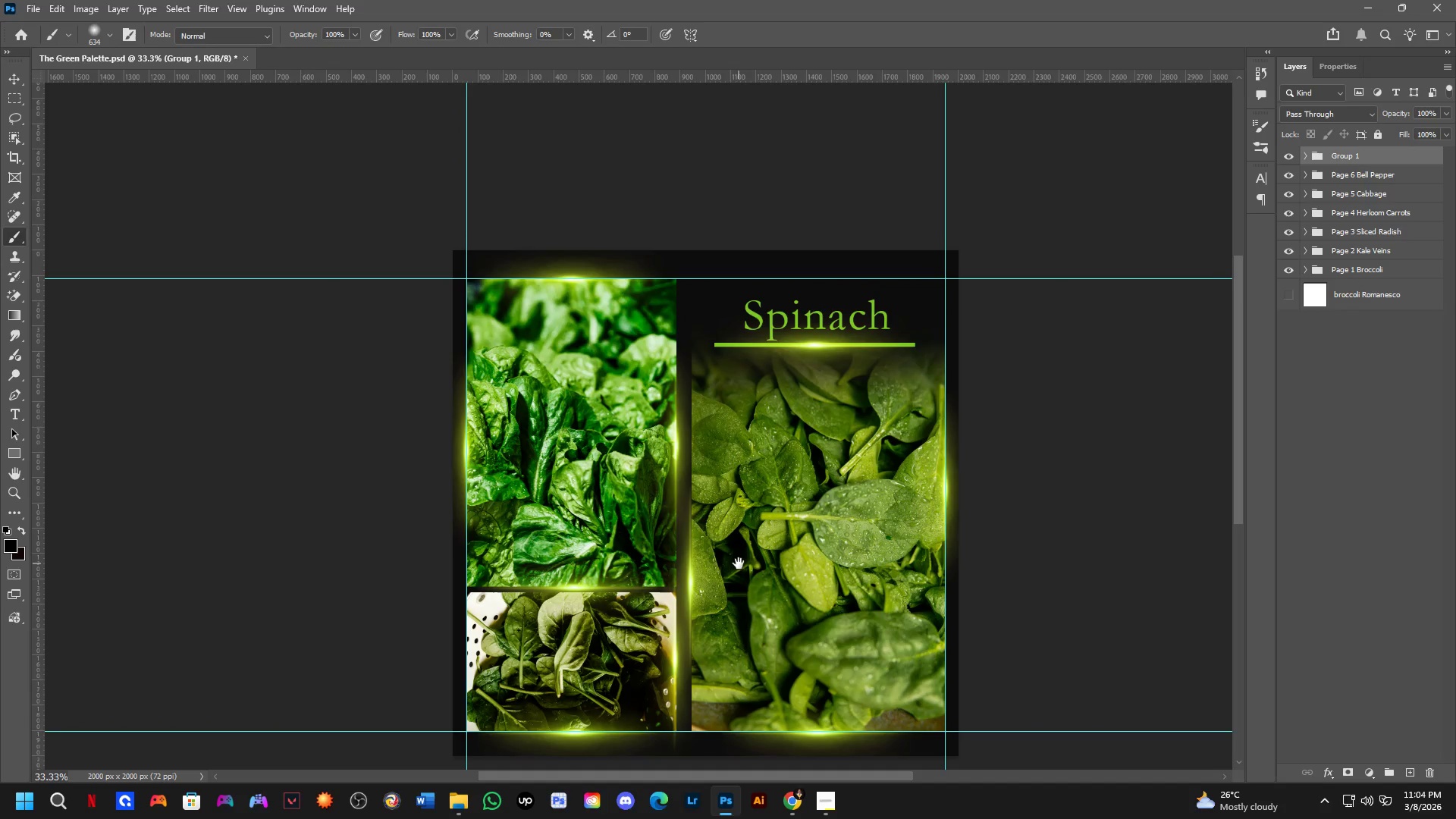 
left_click_drag(start_coordinate=[756, 517], to_coordinate=[730, 478])
 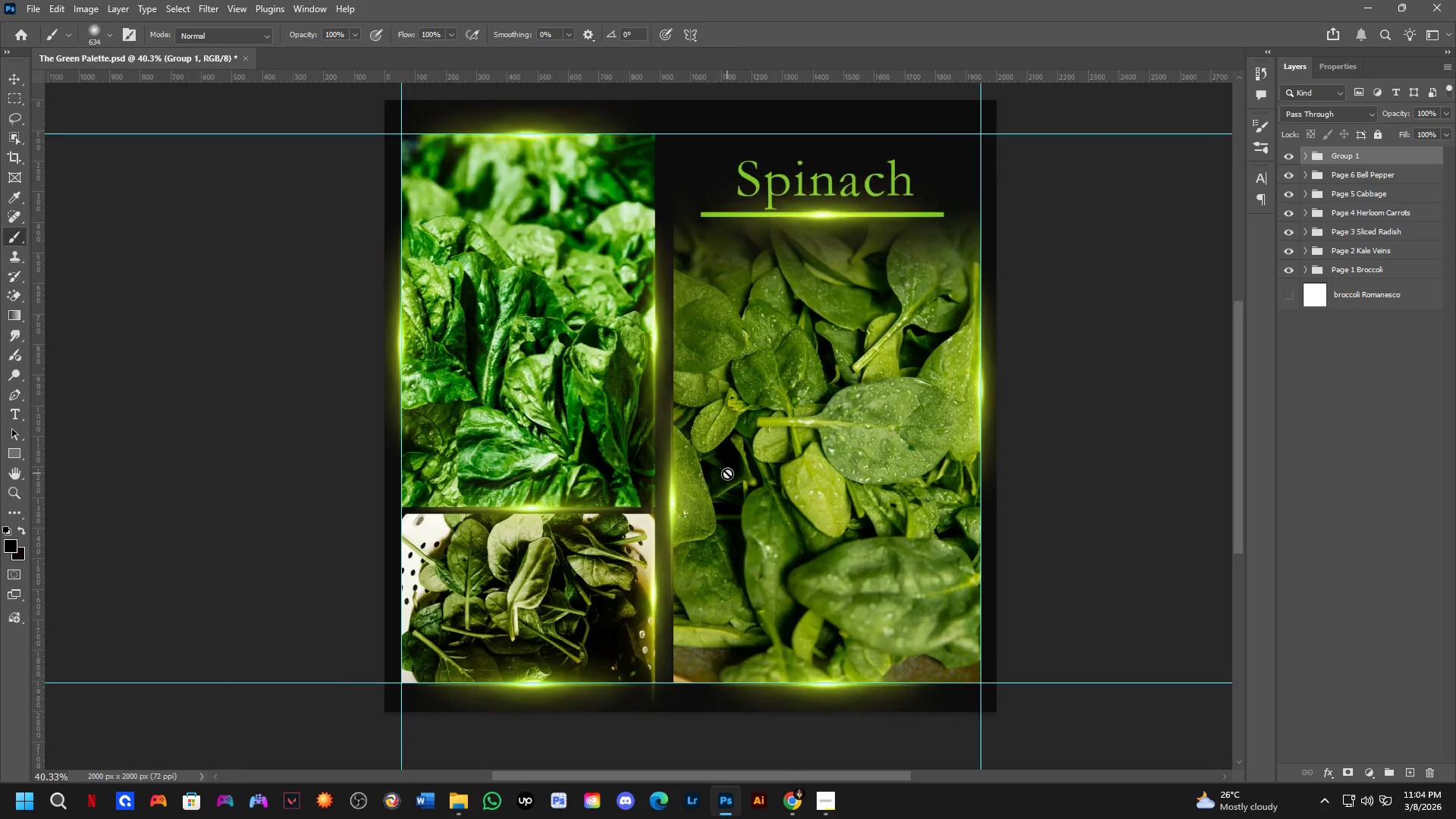 
hold_key(key=Space, duration=1.31)
 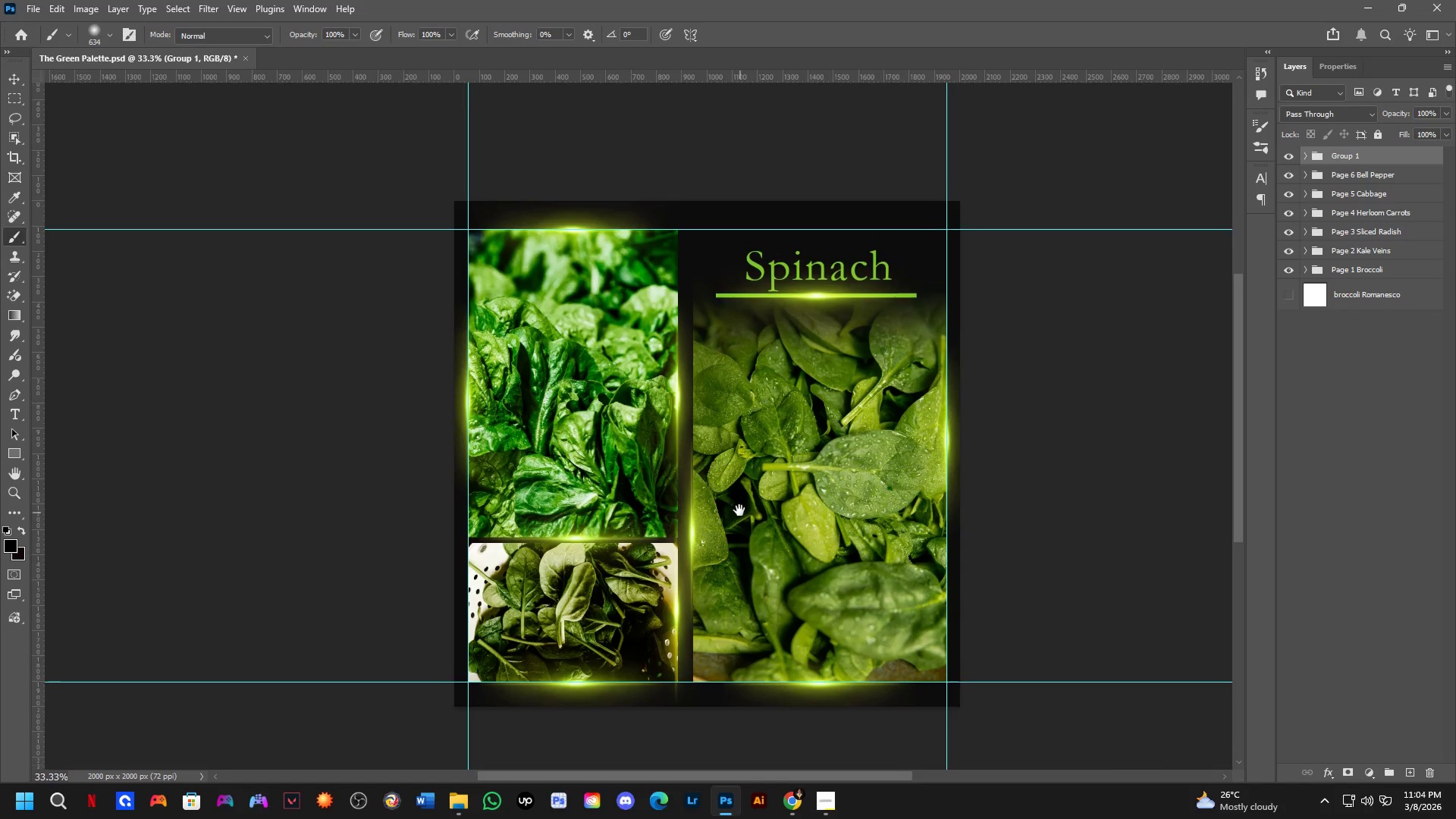 
hold_key(key=Space, duration=1.7)
 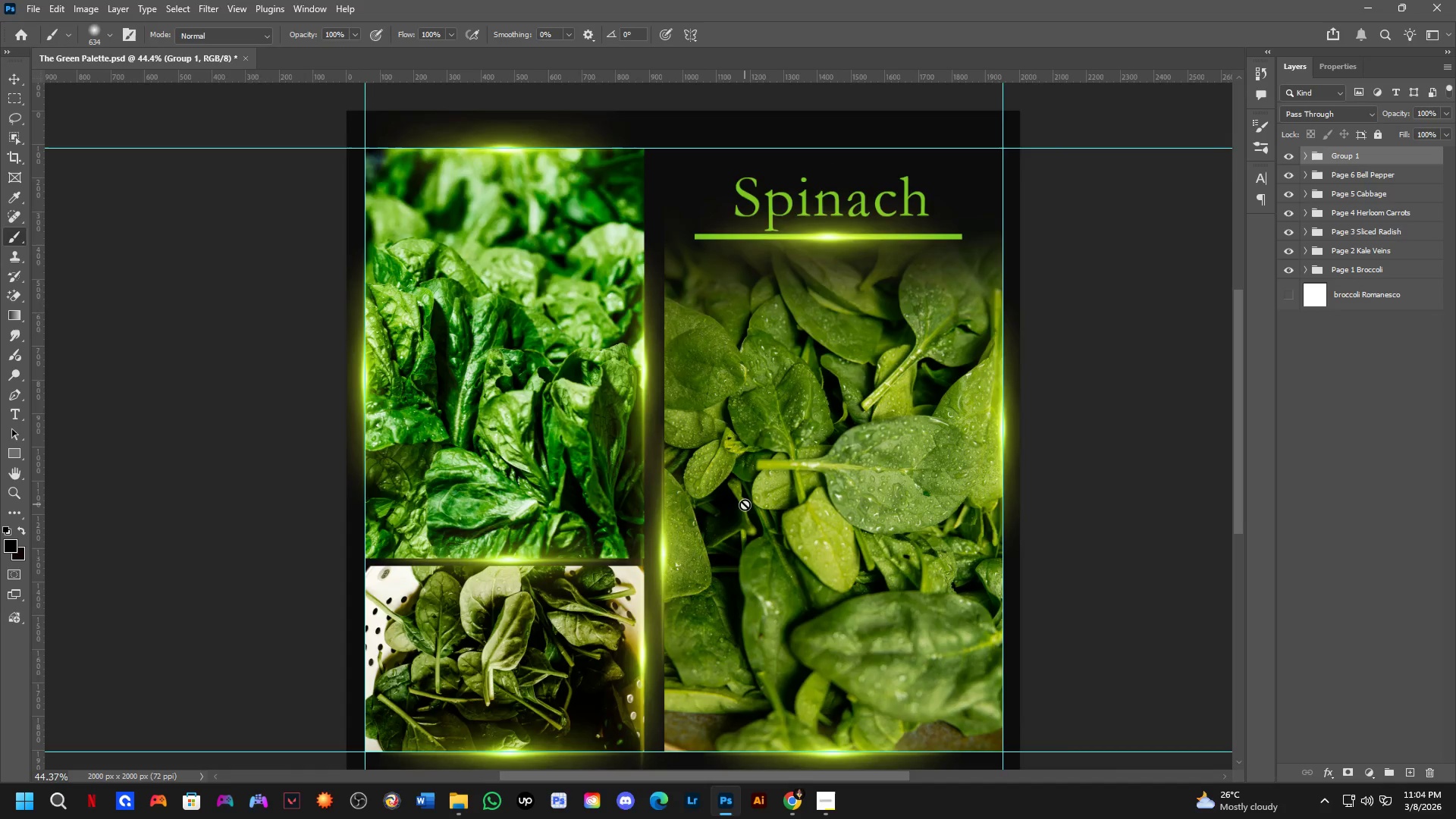 
scroll: coordinate [729, 482], scroll_direction: up, amount: 3.0
 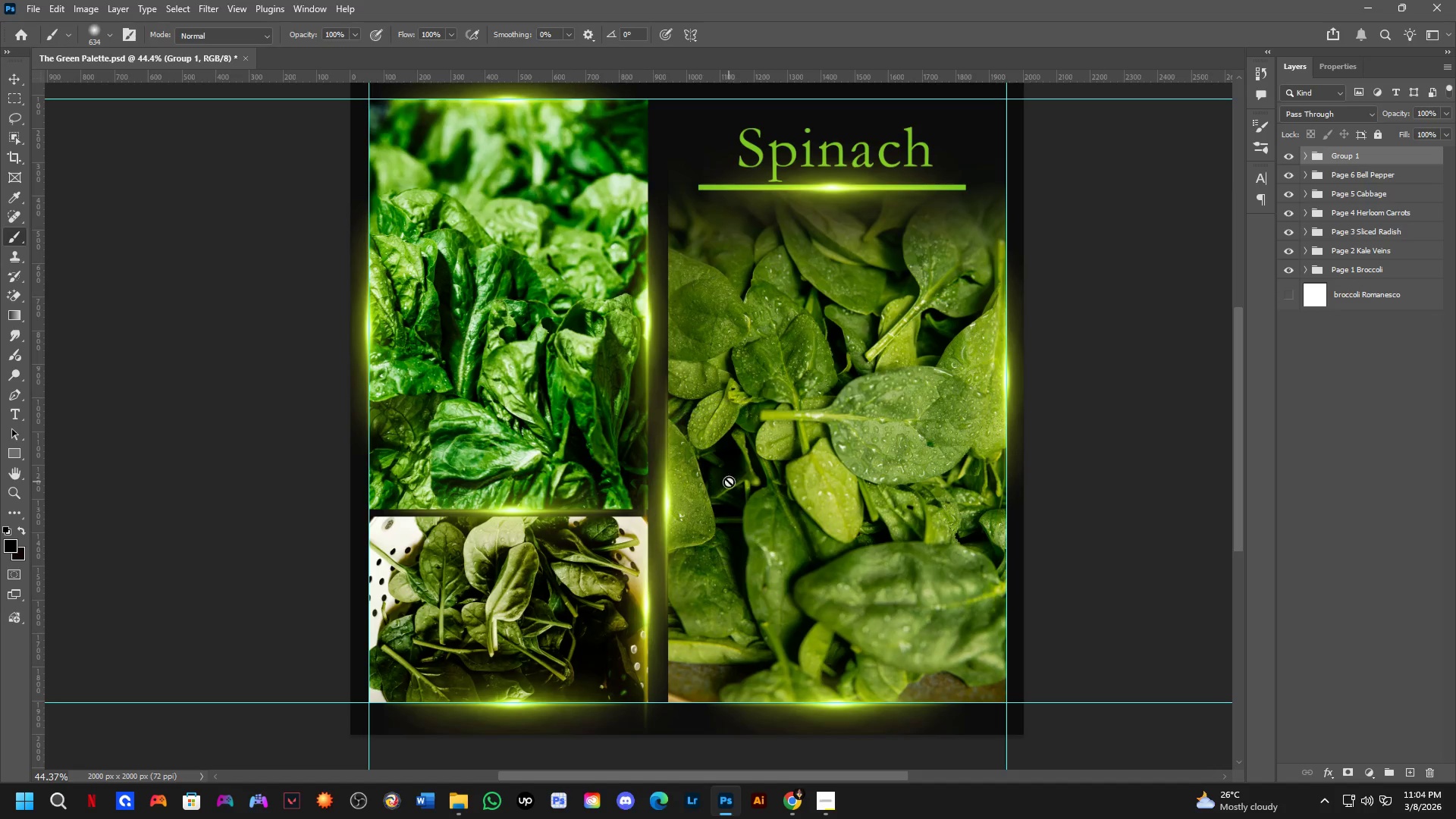 
hold_key(key=Space, duration=0.48)
 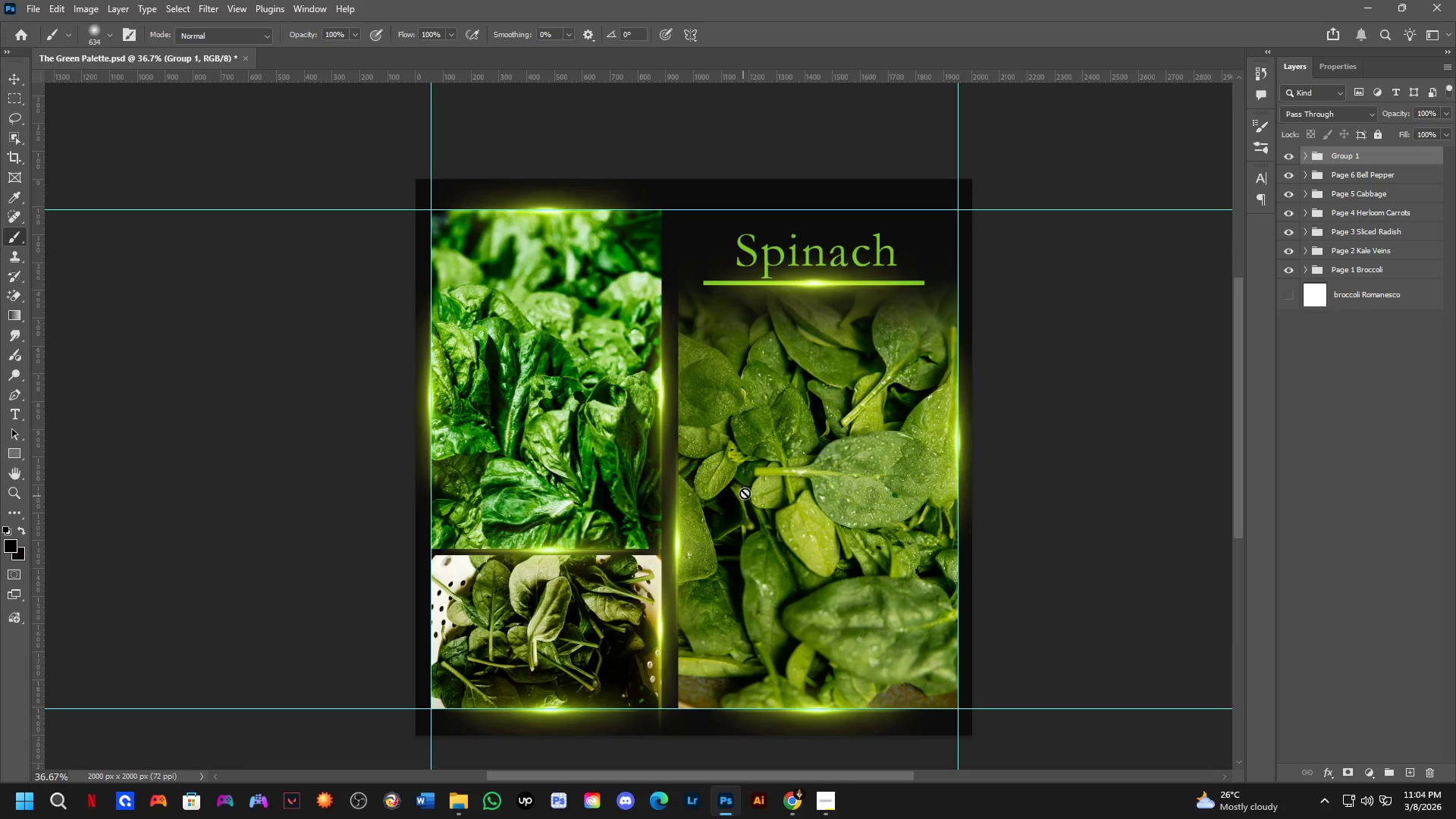 
left_click_drag(start_coordinate=[750, 462], to_coordinate=[746, 511])
 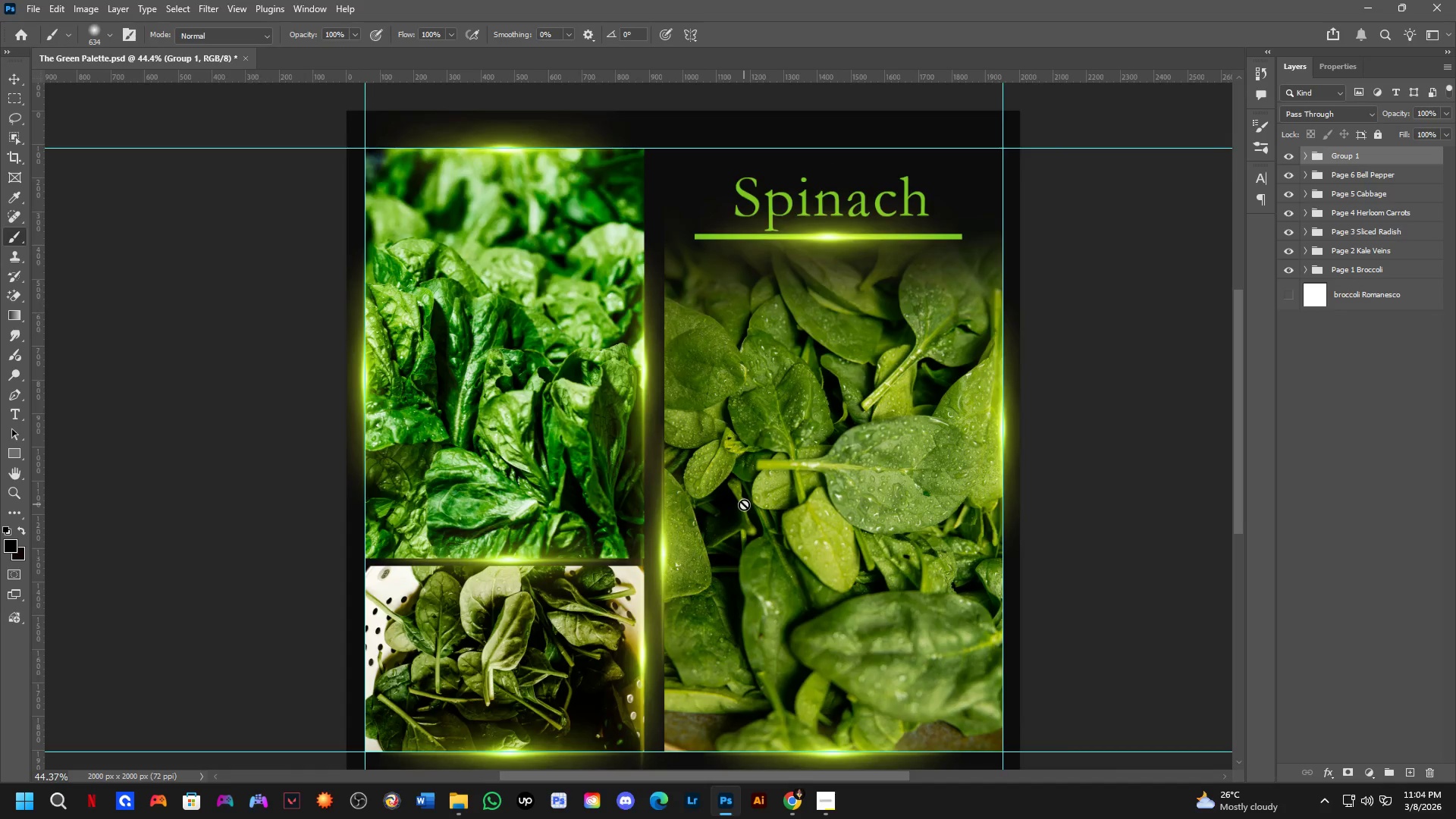 
scroll: coordinate [744, 504], scroll_direction: down, amount: 2.0
 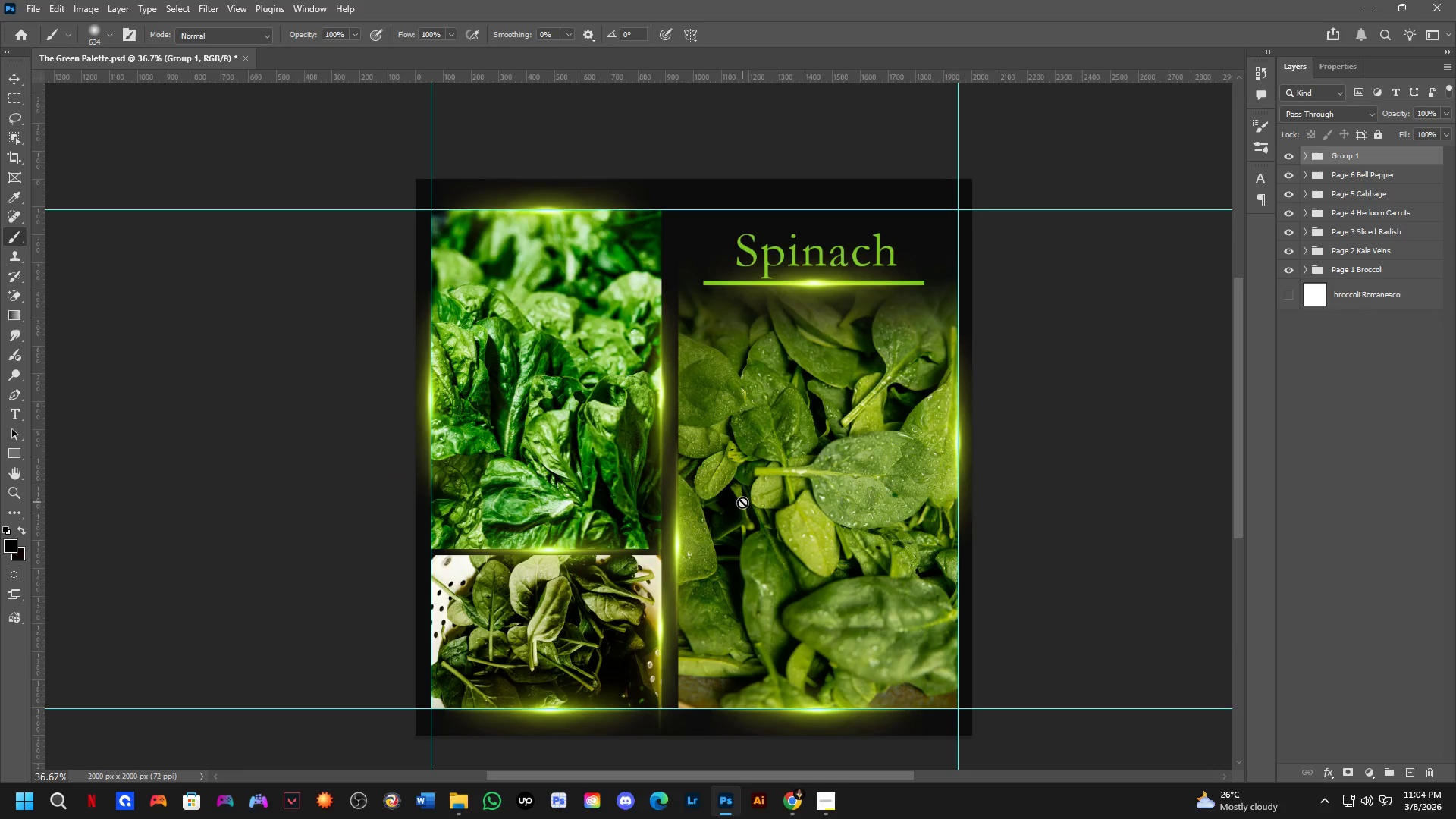 
hold_key(key=Space, duration=1.34)
 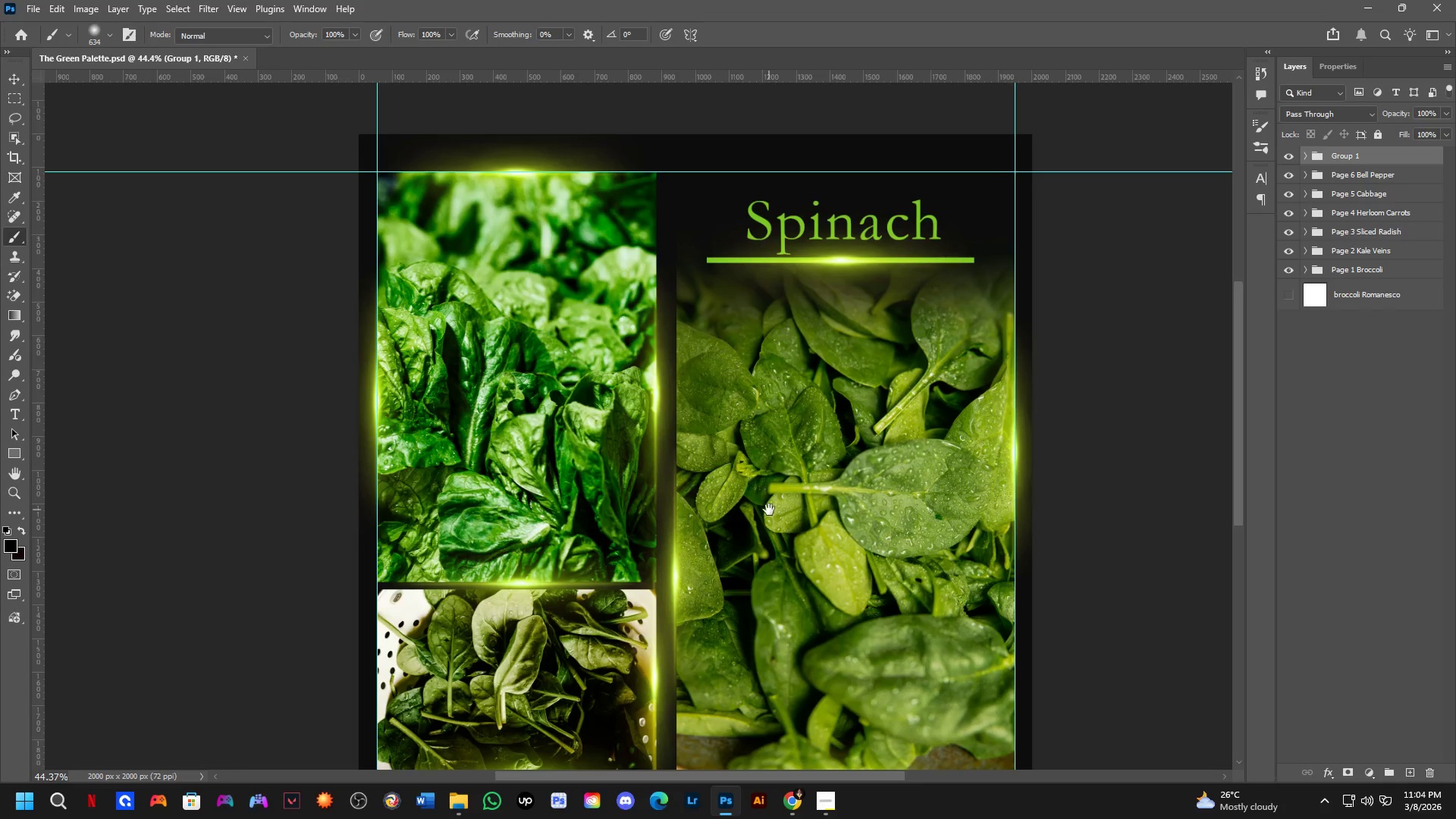 
left_click_drag(start_coordinate=[755, 453], to_coordinate=[768, 464])
 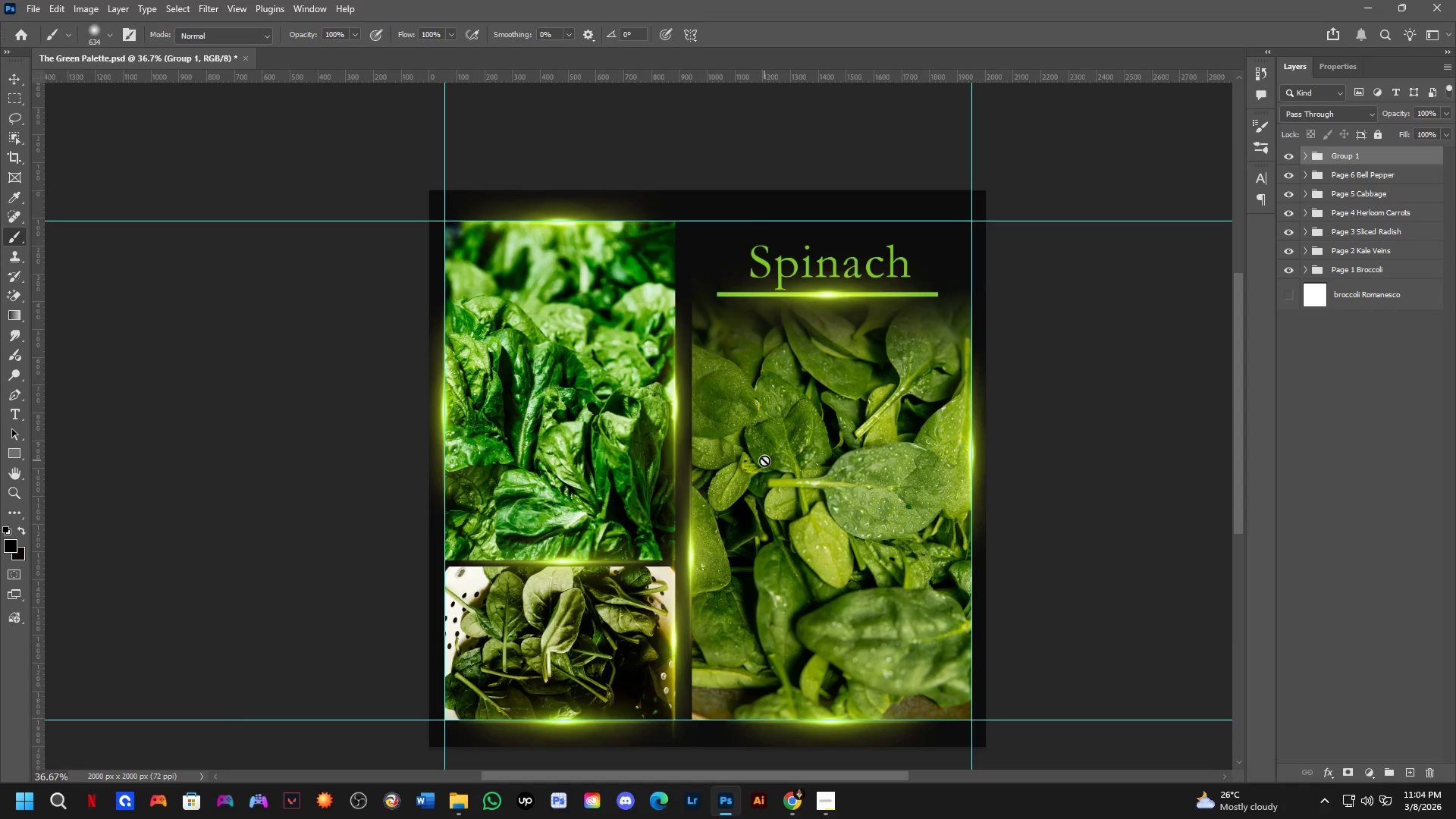 
scroll: coordinate [762, 460], scroll_direction: up, amount: 2.0
 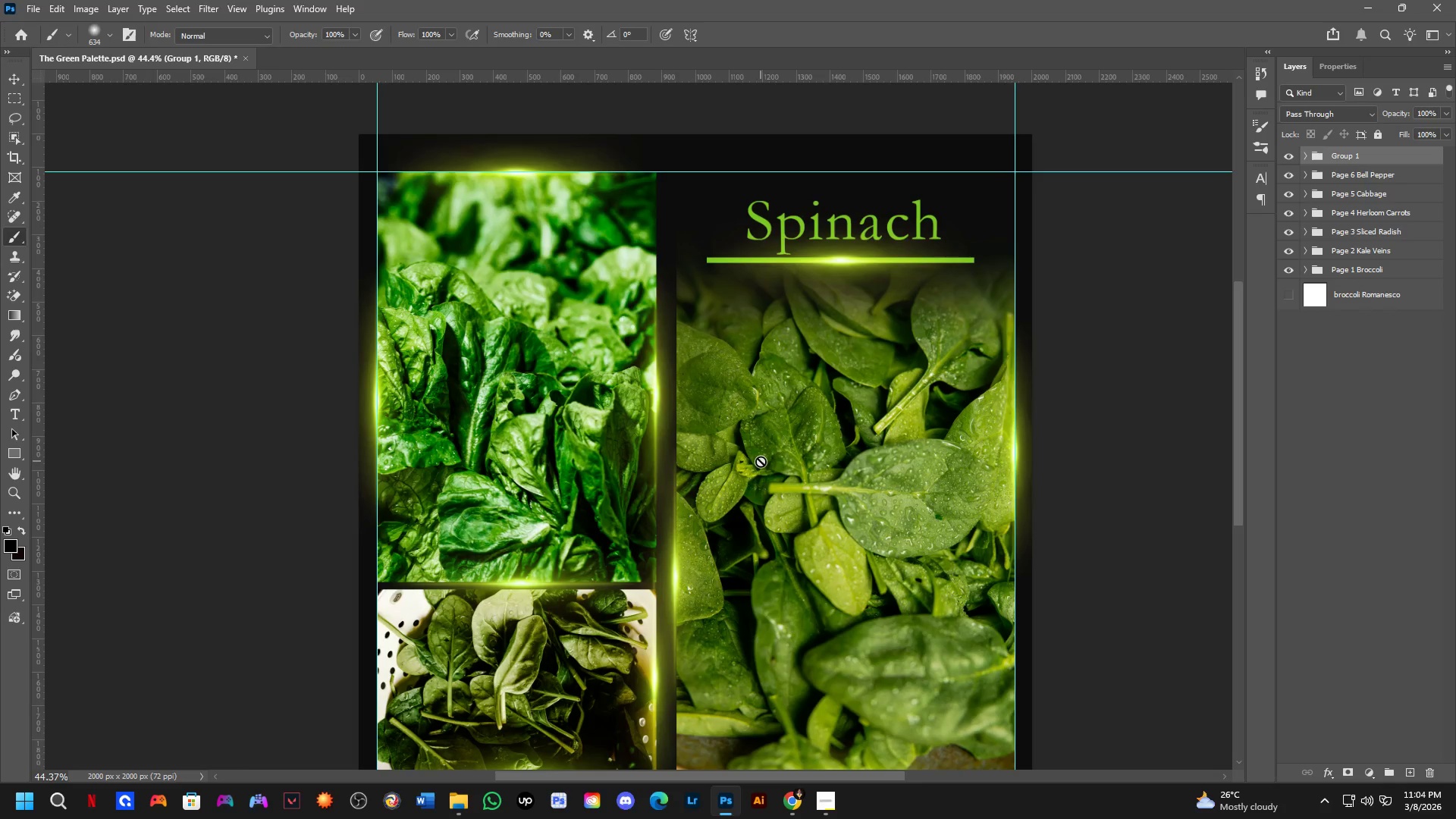 
hold_key(key=Space, duration=0.58)
 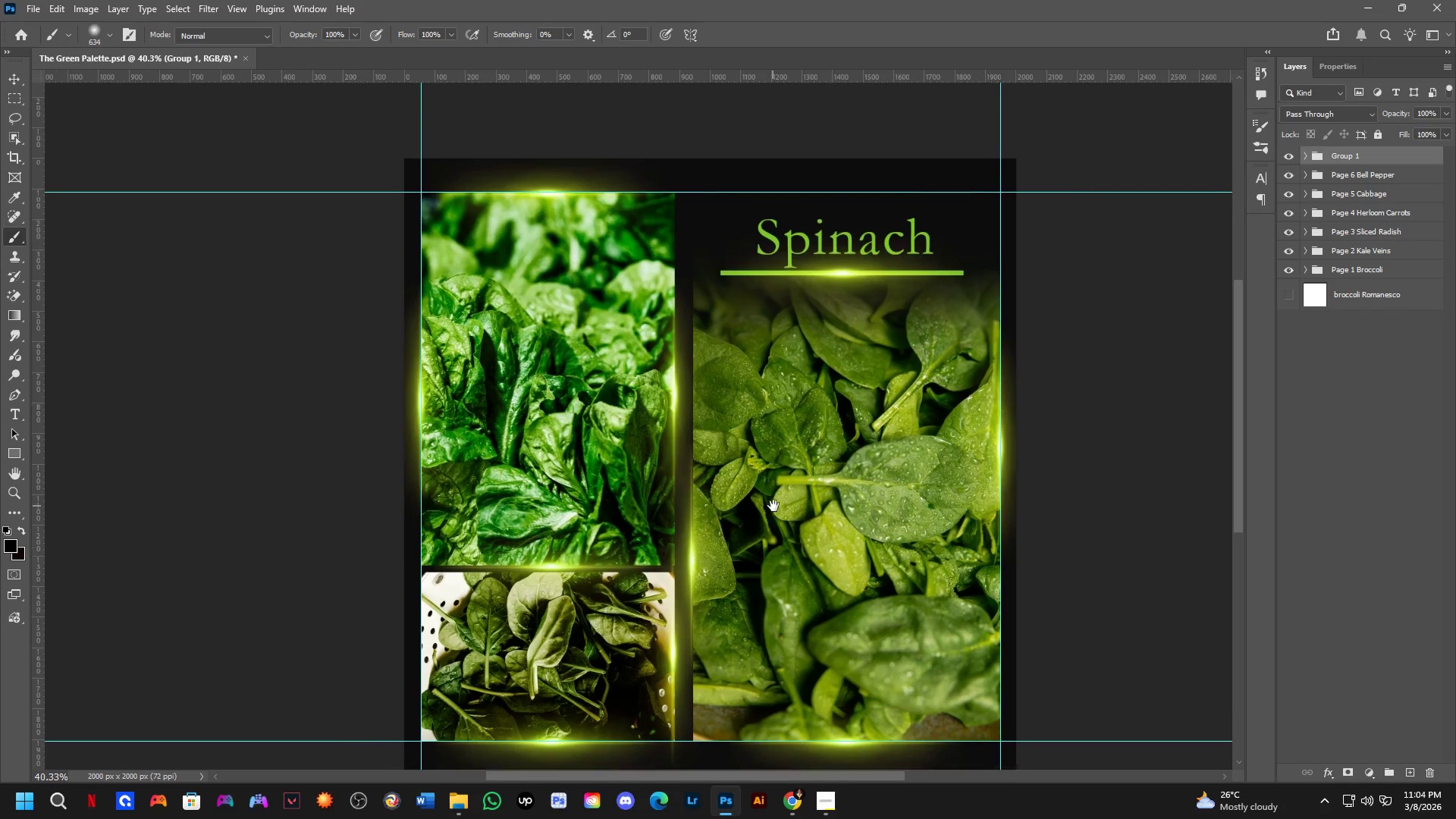 
left_click_drag(start_coordinate=[769, 510], to_coordinate=[764, 483])
 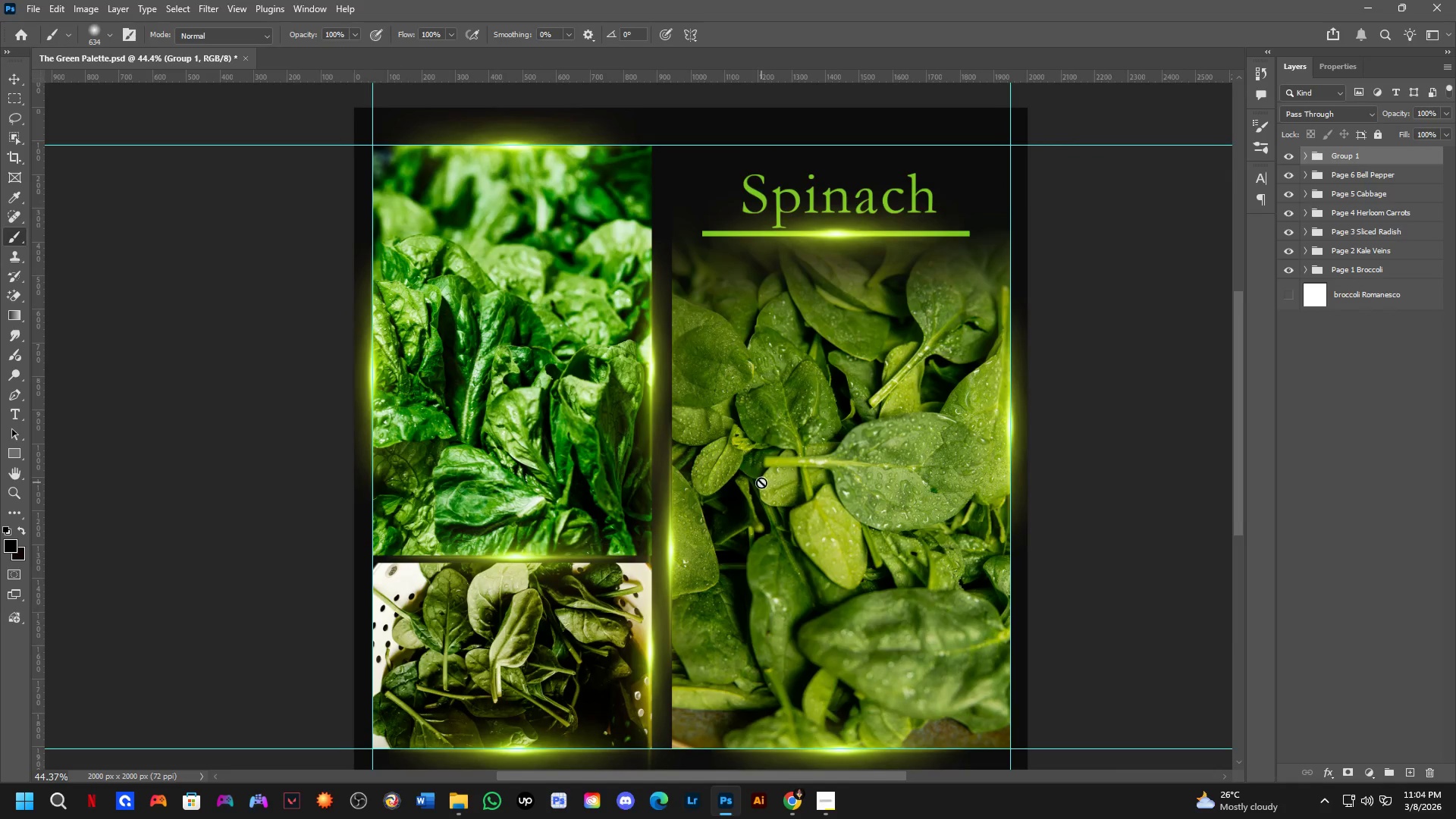 
scroll: coordinate [761, 482], scroll_direction: down, amount: 1.0
 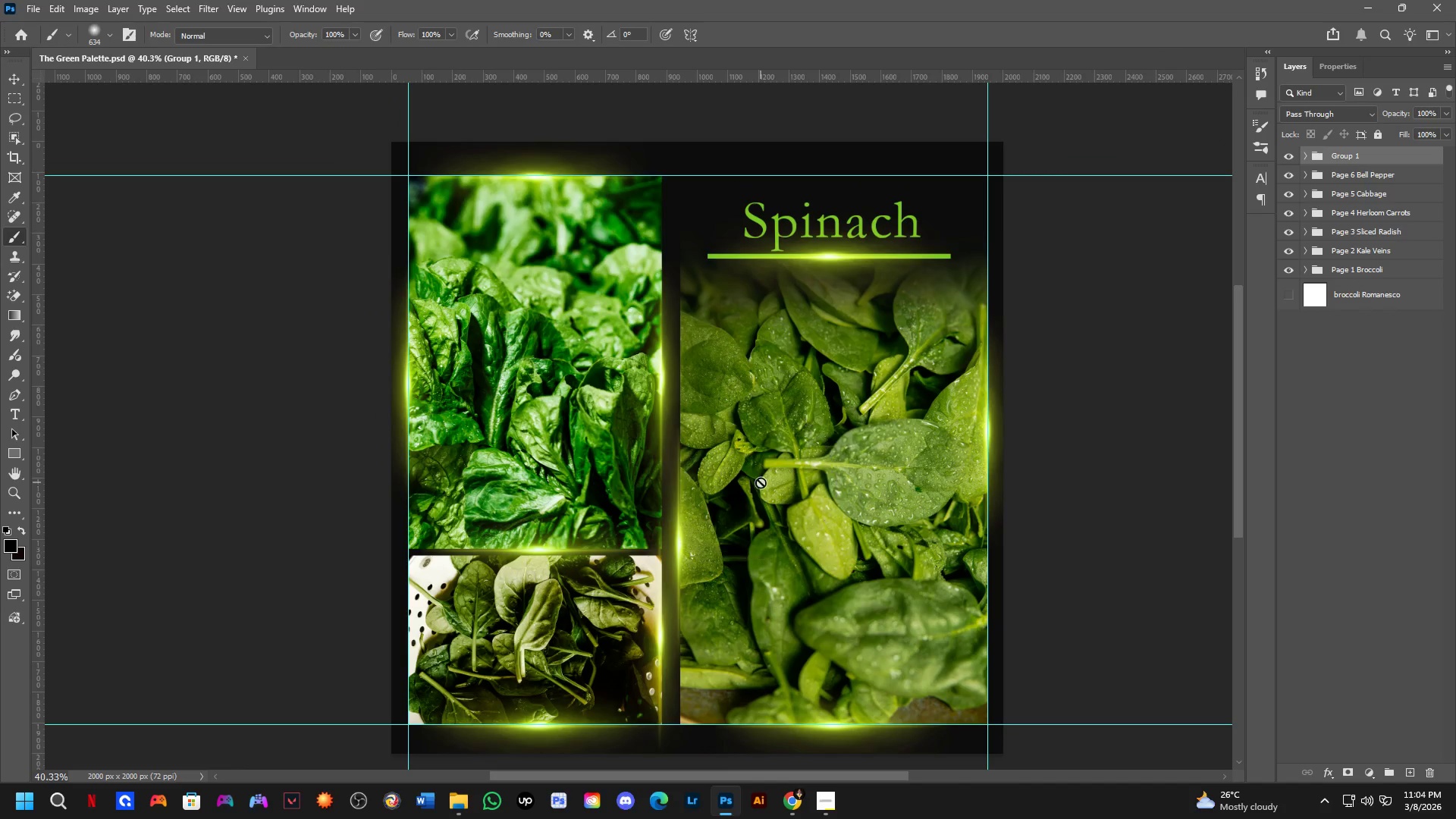 
hold_key(key=Space, duration=1.42)
 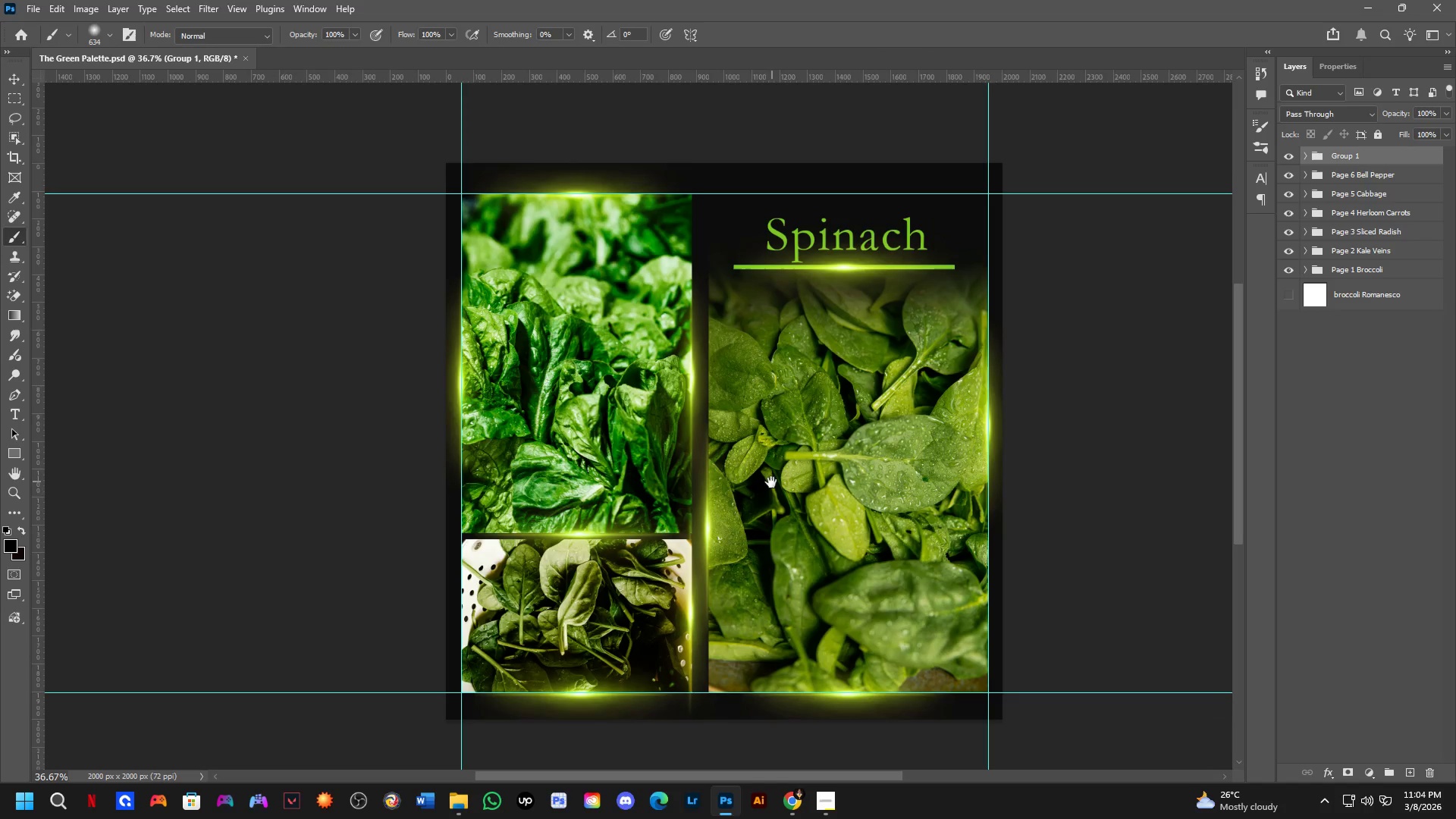 
left_click_drag(start_coordinate=[760, 489], to_coordinate=[782, 479])
 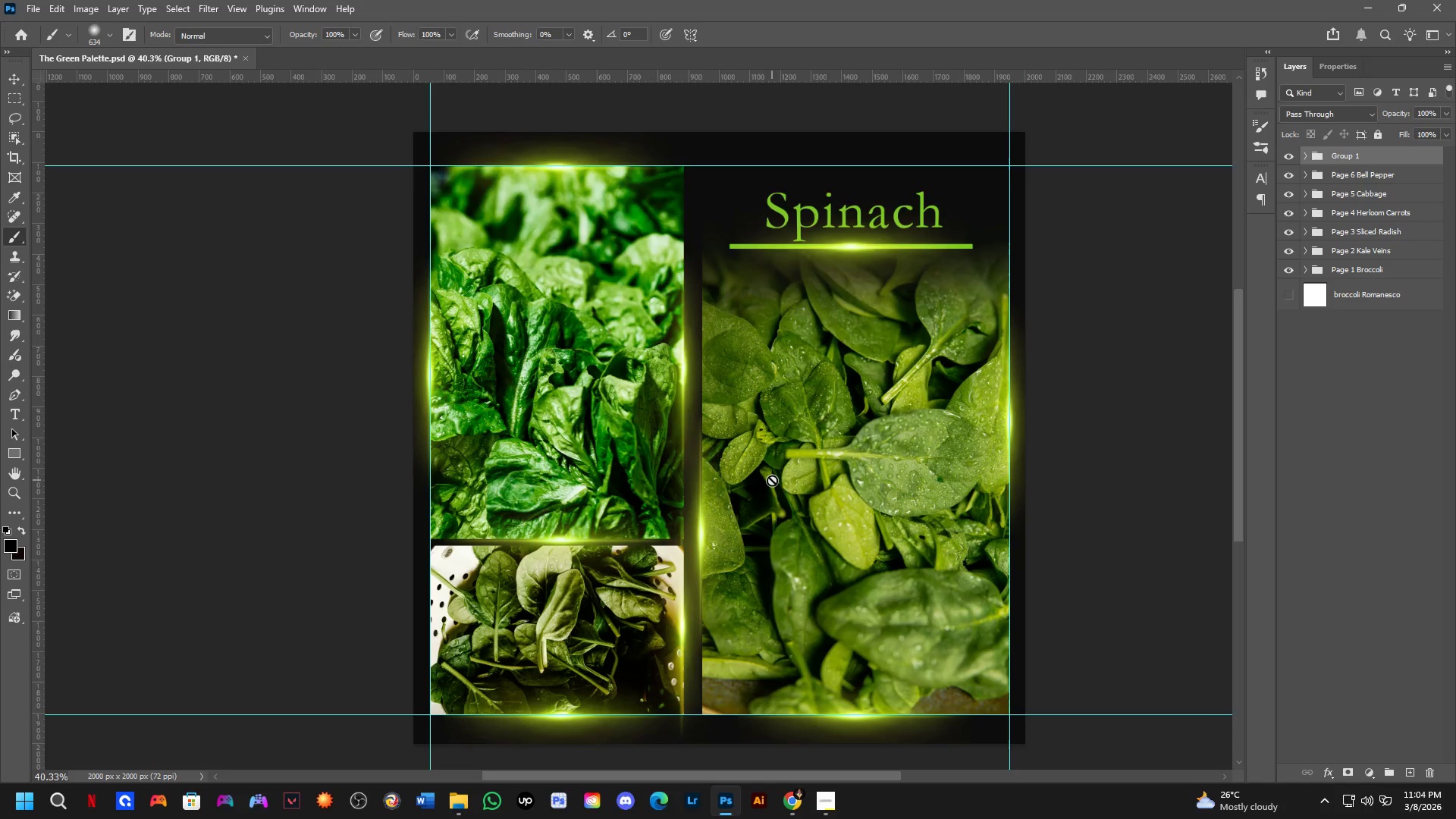 
scroll: coordinate [772, 482], scroll_direction: down, amount: 1.0
 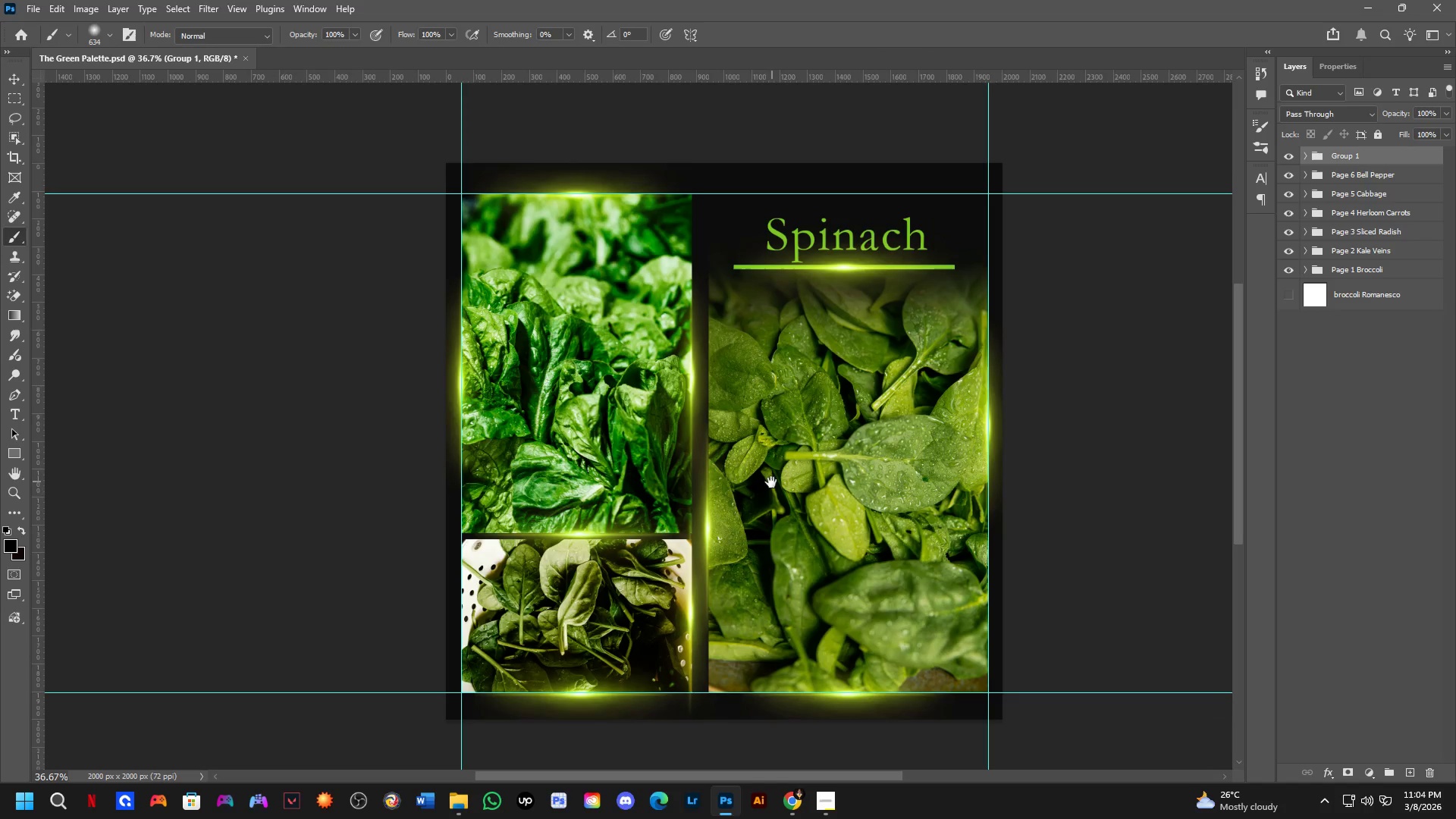 
hold_key(key=Space, duration=0.62)
 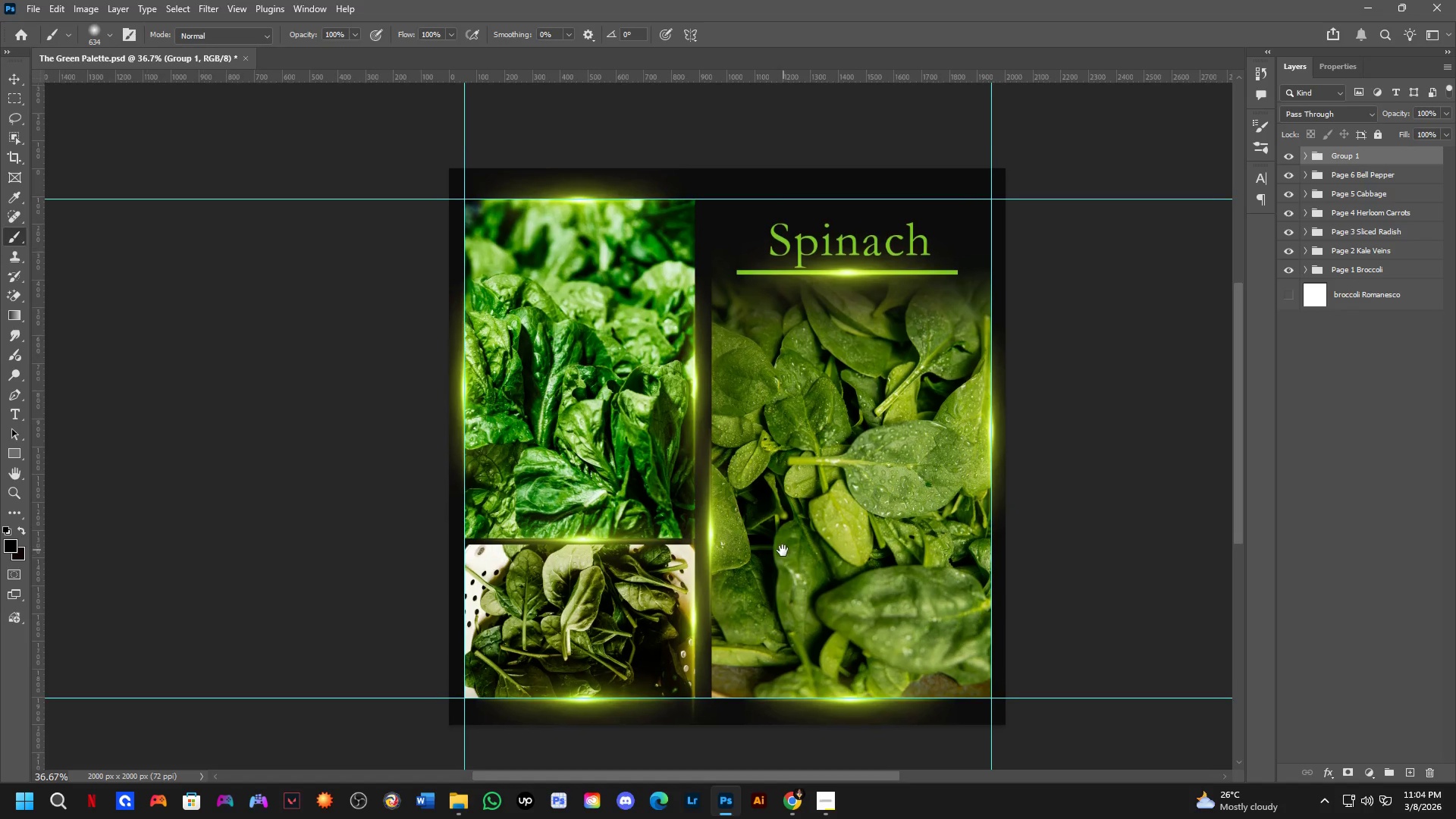 
left_click_drag(start_coordinate=[768, 495], to_coordinate=[776, 494])
 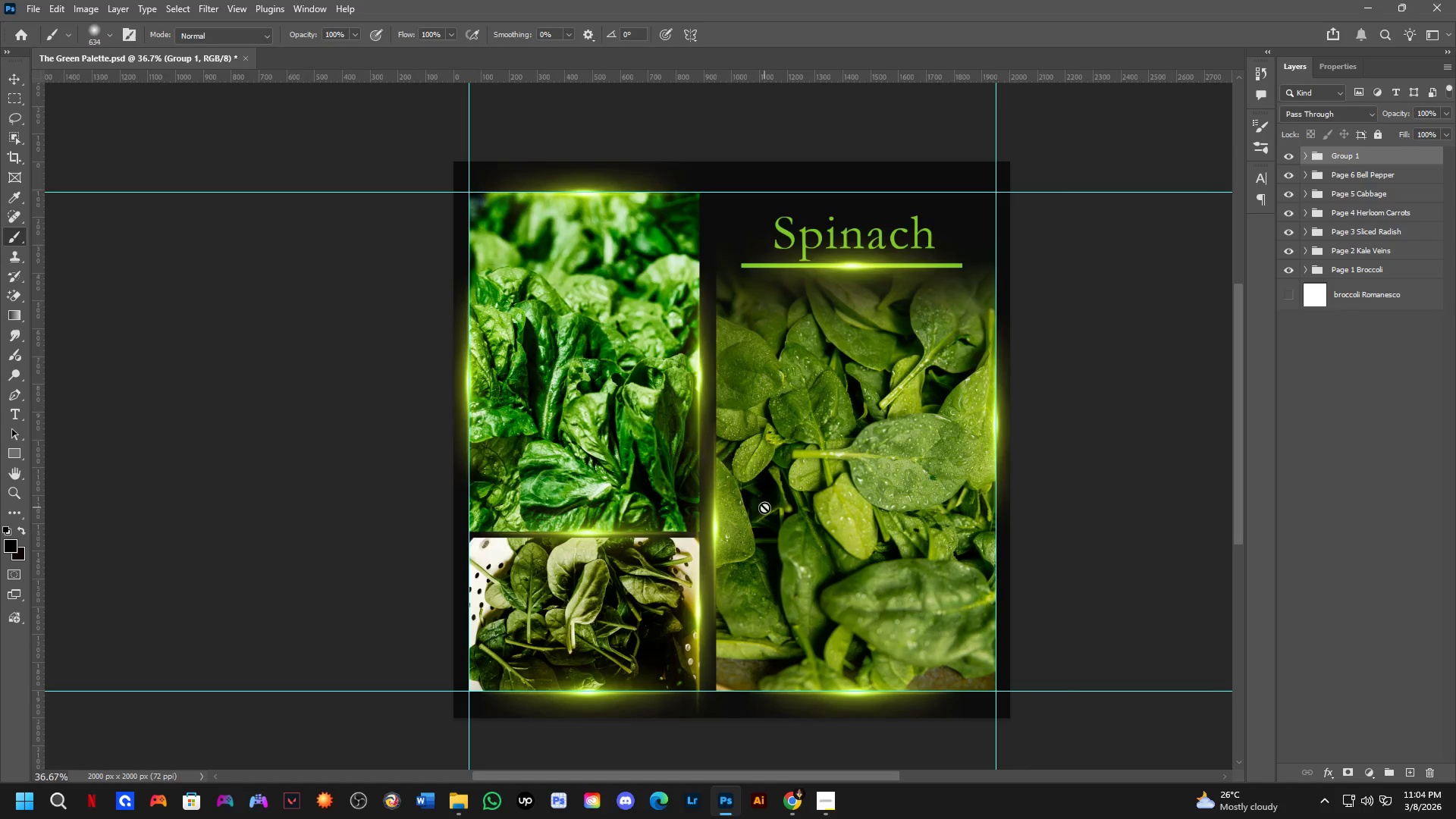 
hold_key(key=Space, duration=1.28)
 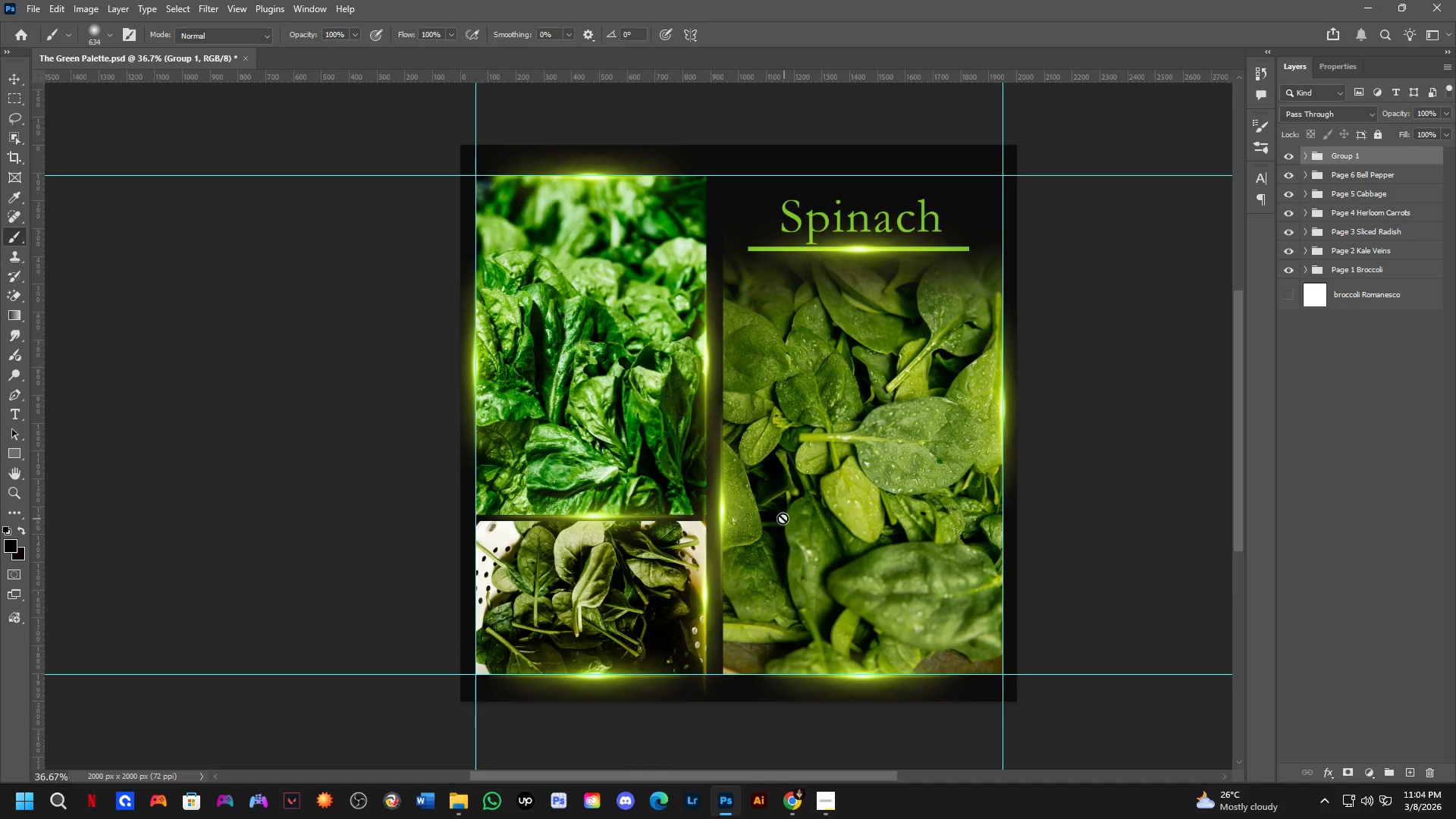 
left_click_drag(start_coordinate=[789, 543], to_coordinate=[795, 526])
 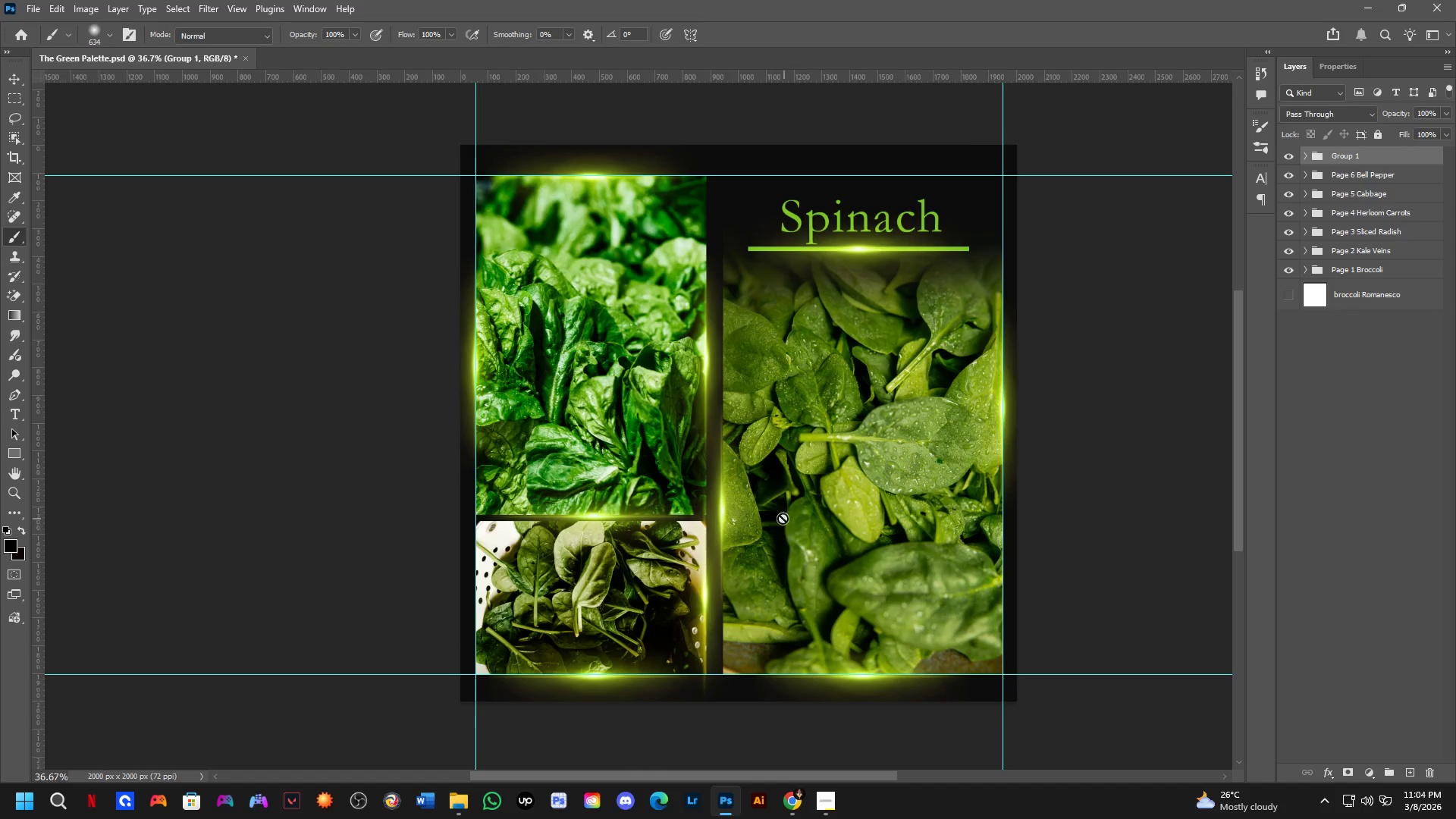 
key(Space)
 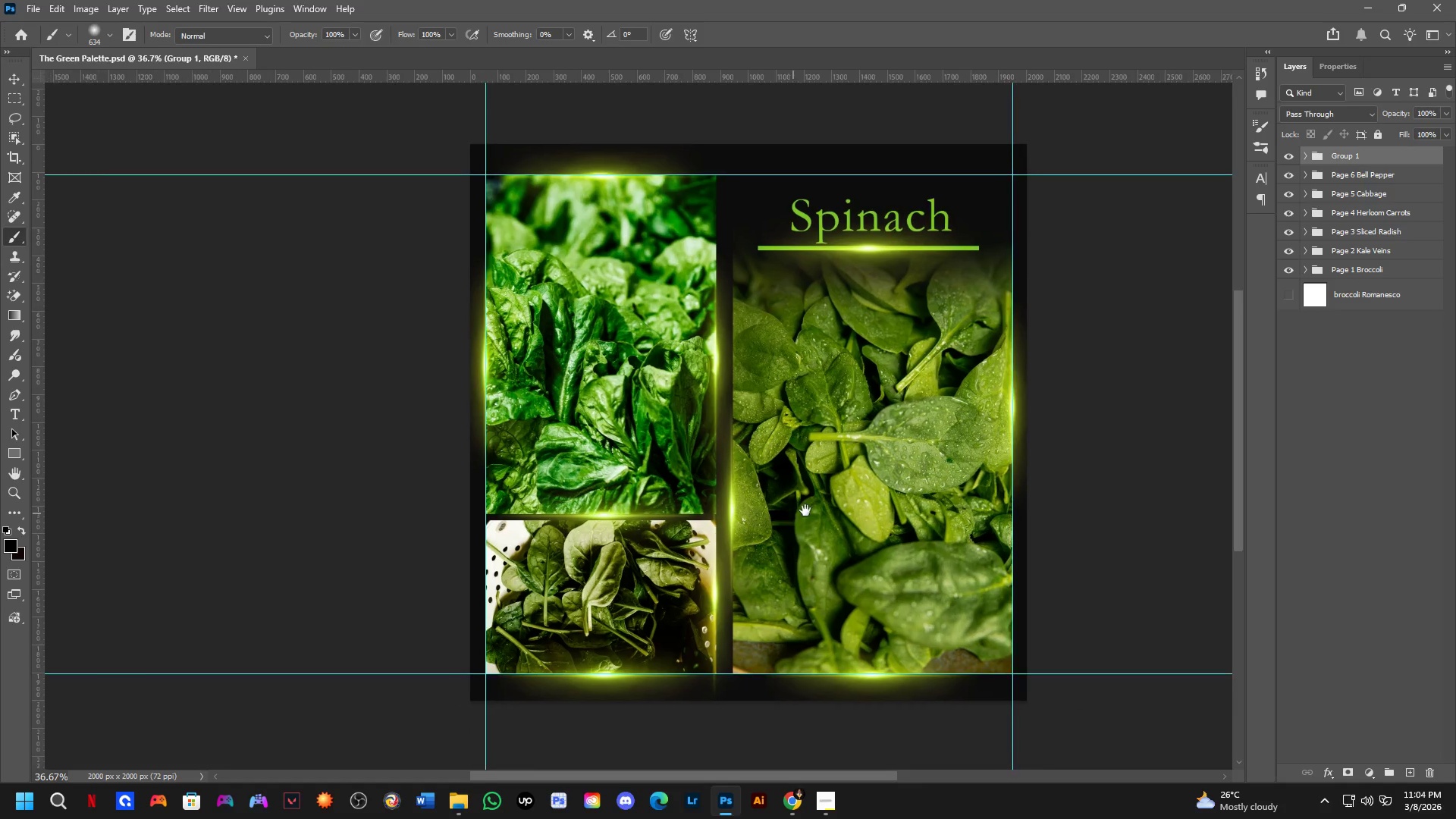 
left_click_drag(start_coordinate=[779, 514], to_coordinate=[832, 504])
 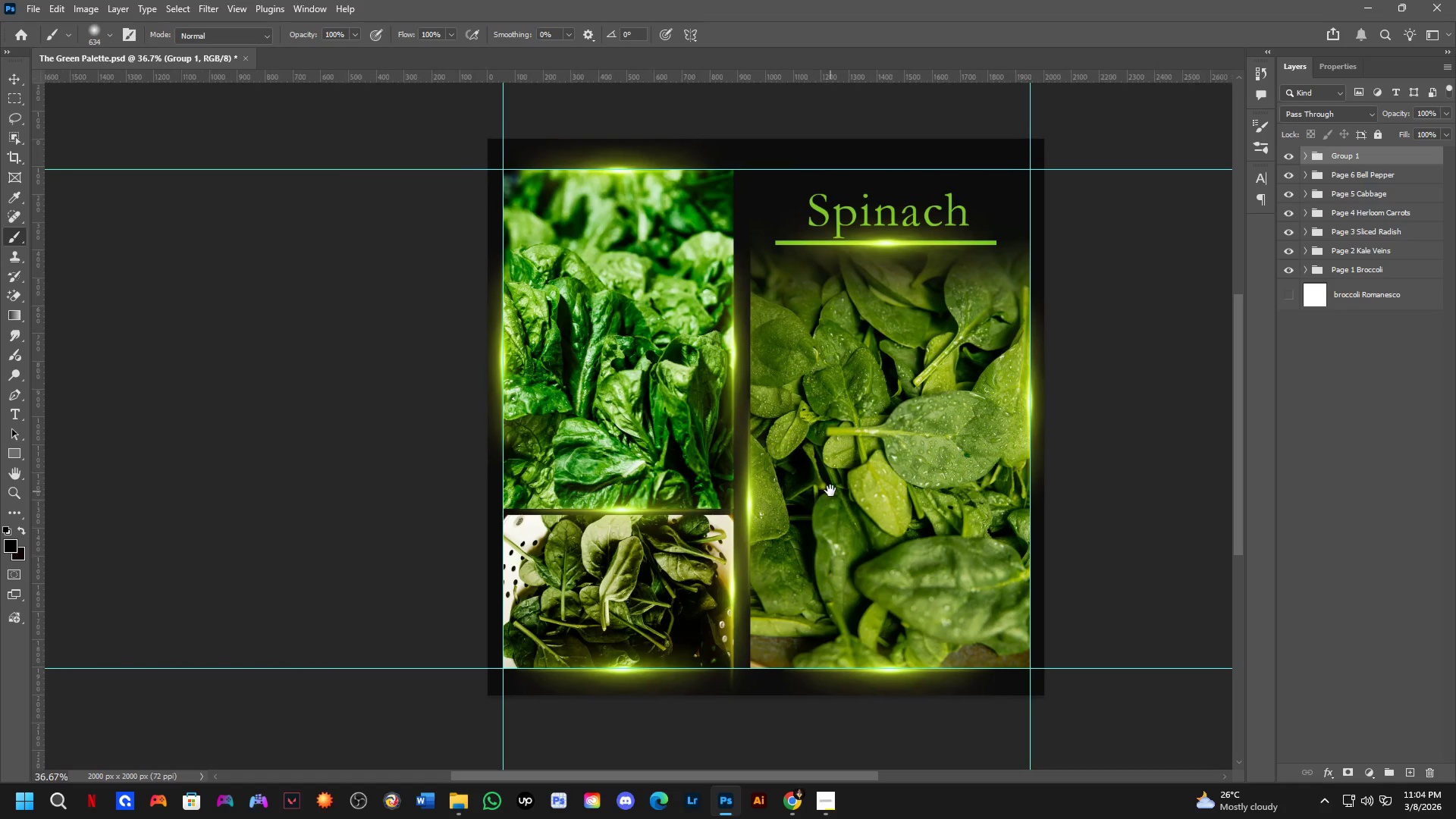 
scroll: coordinate [830, 488], scroll_direction: up, amount: 2.0
 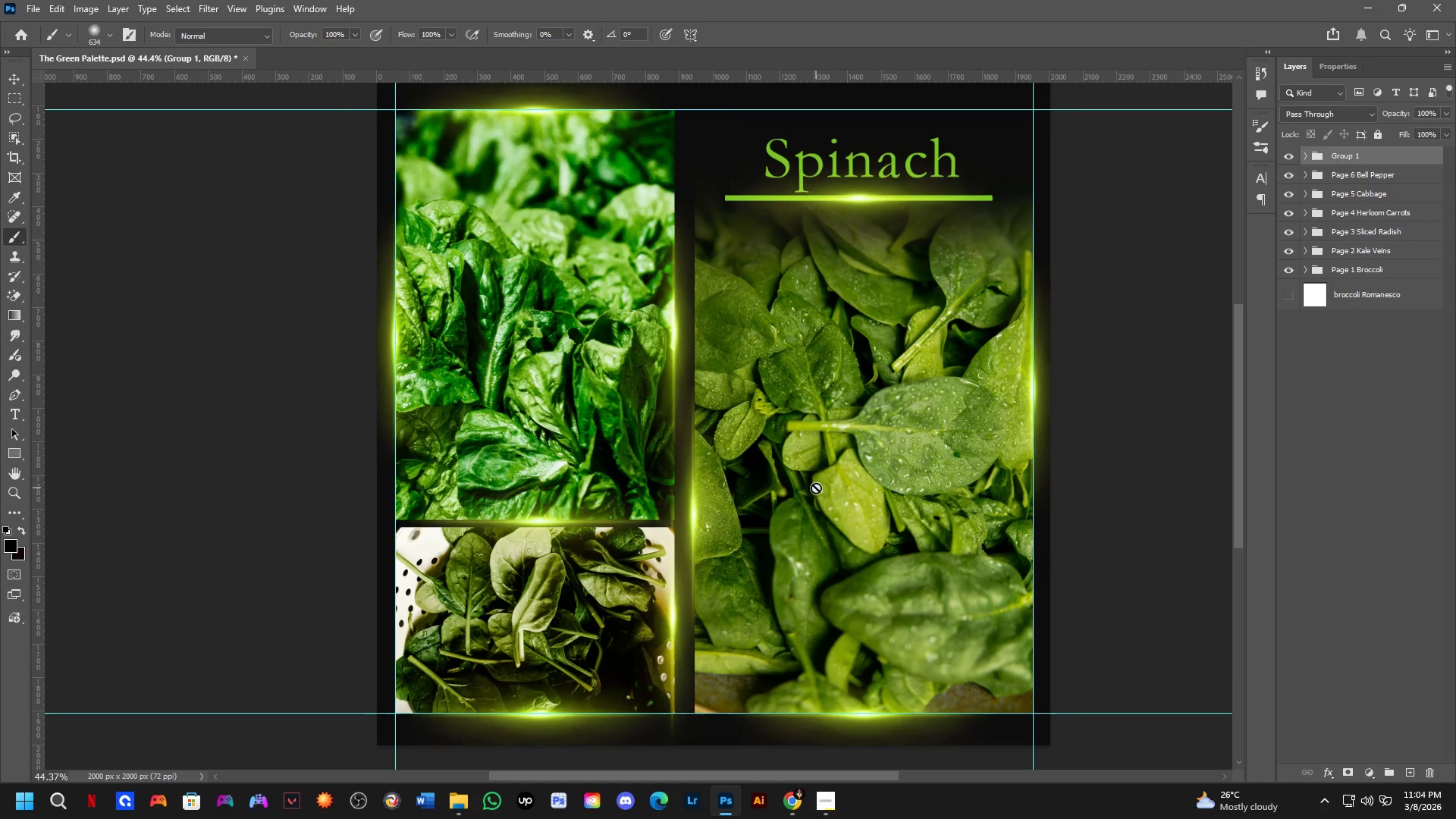 
hold_key(key=Space, duration=0.64)
 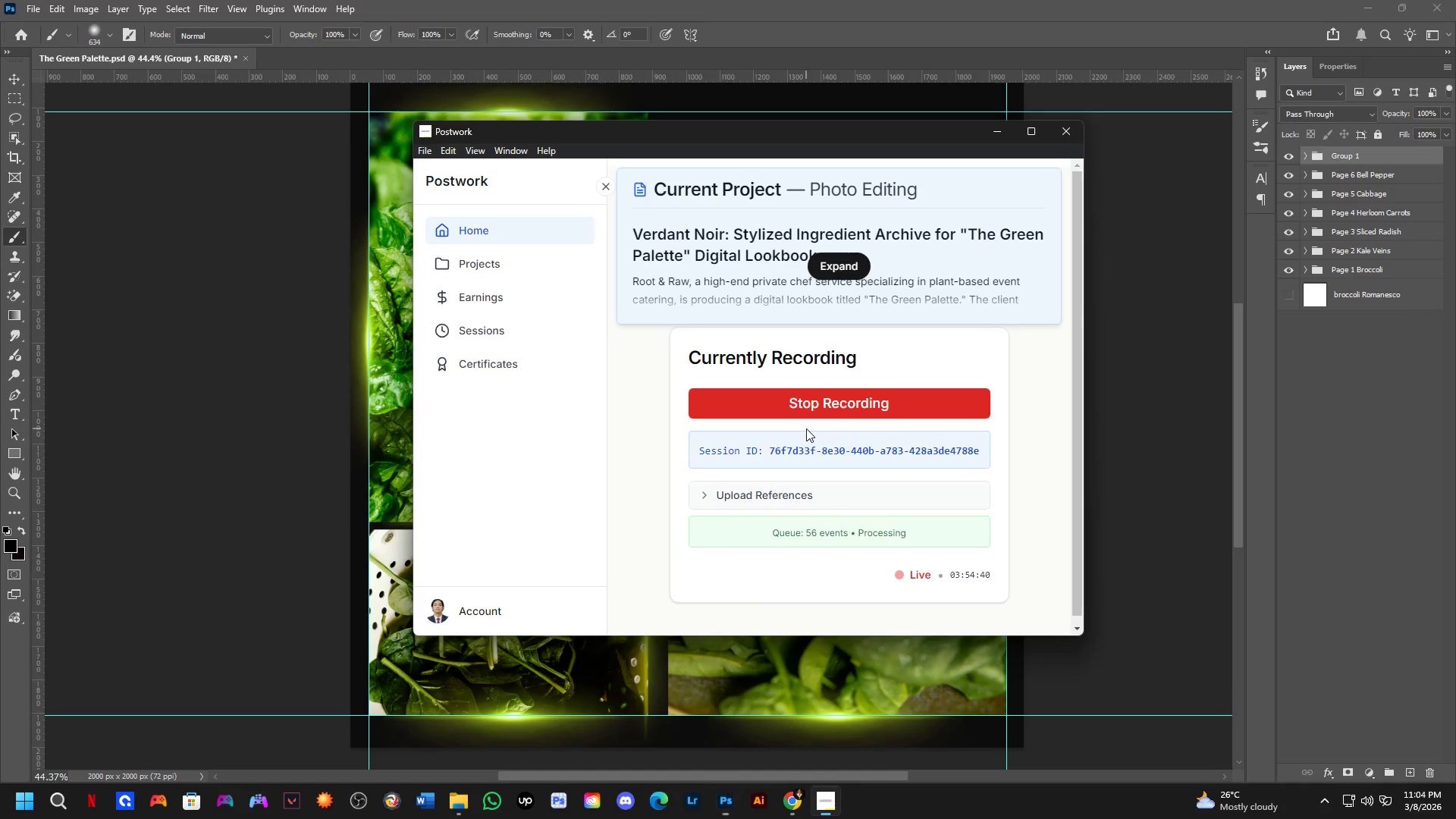 
left_click_drag(start_coordinate=[833, 414], to_coordinate=[806, 416])
 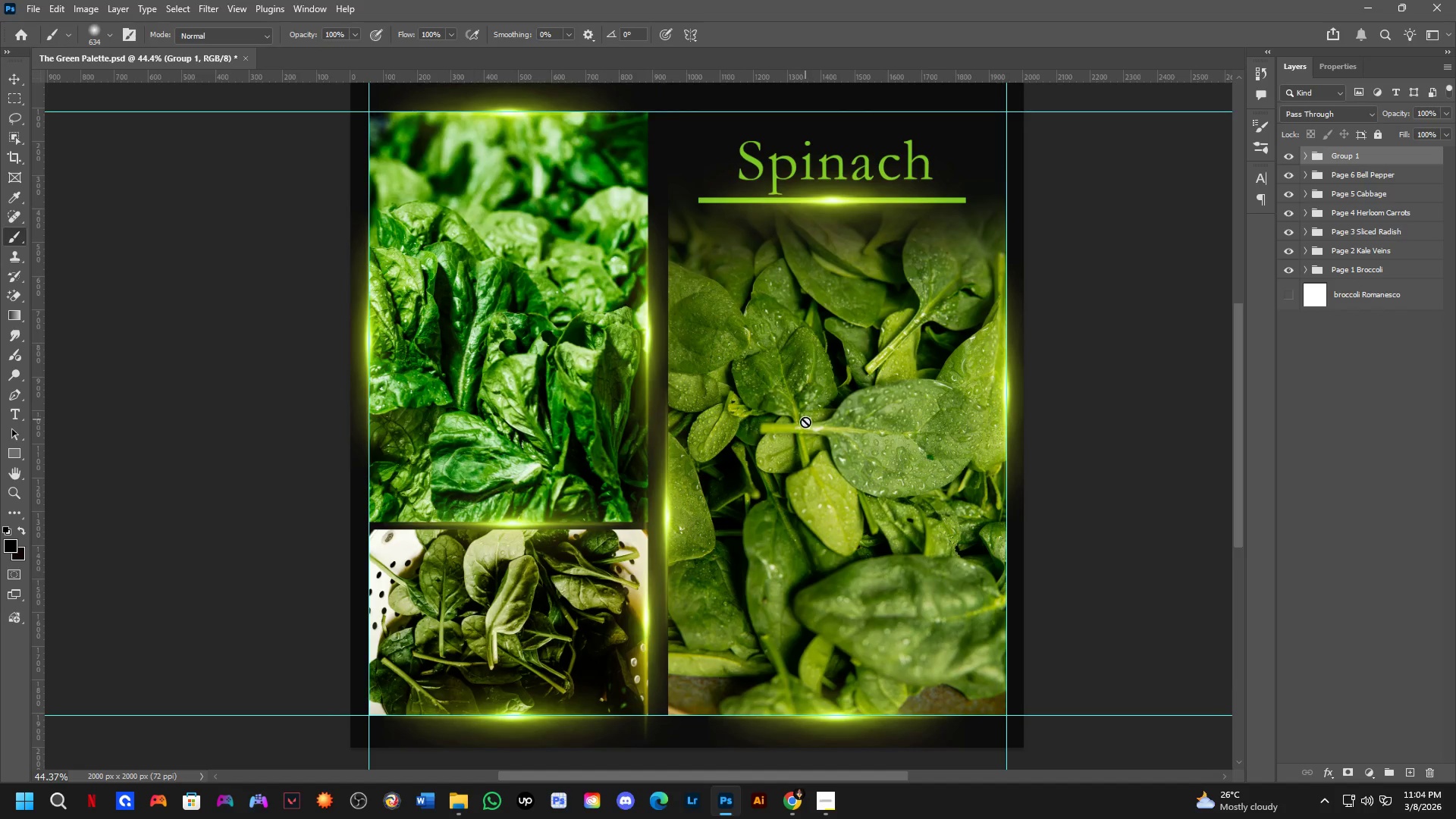 
hold_key(key=Space, duration=5.81)